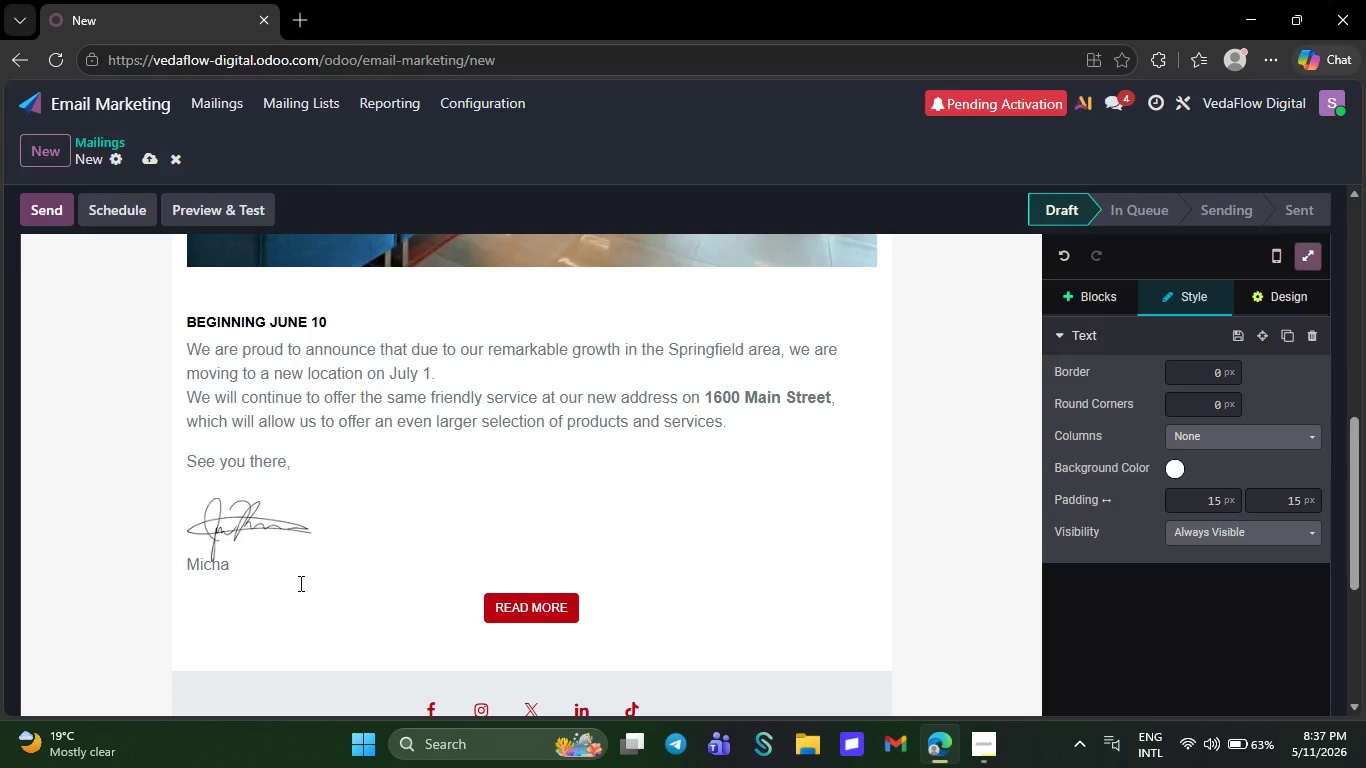 
key(Backspace)
 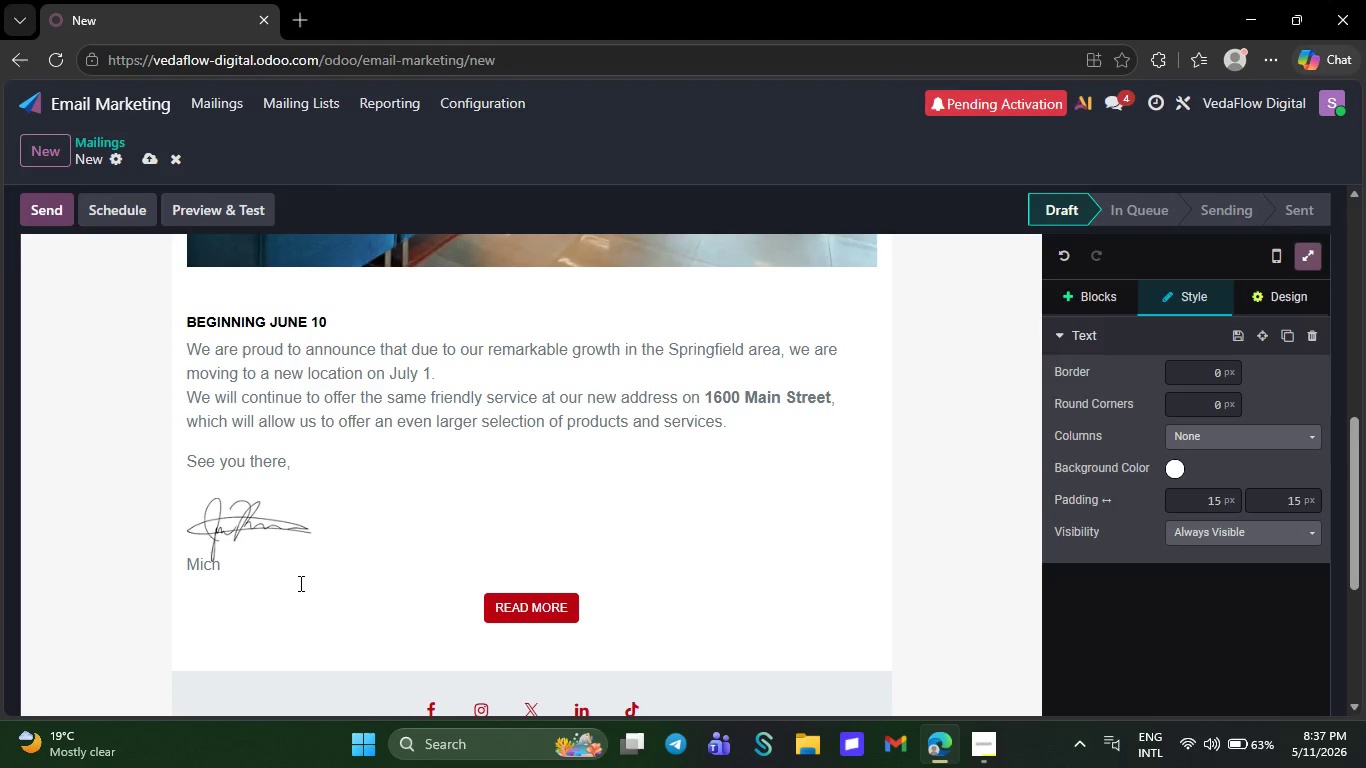 
key(Backspace)
 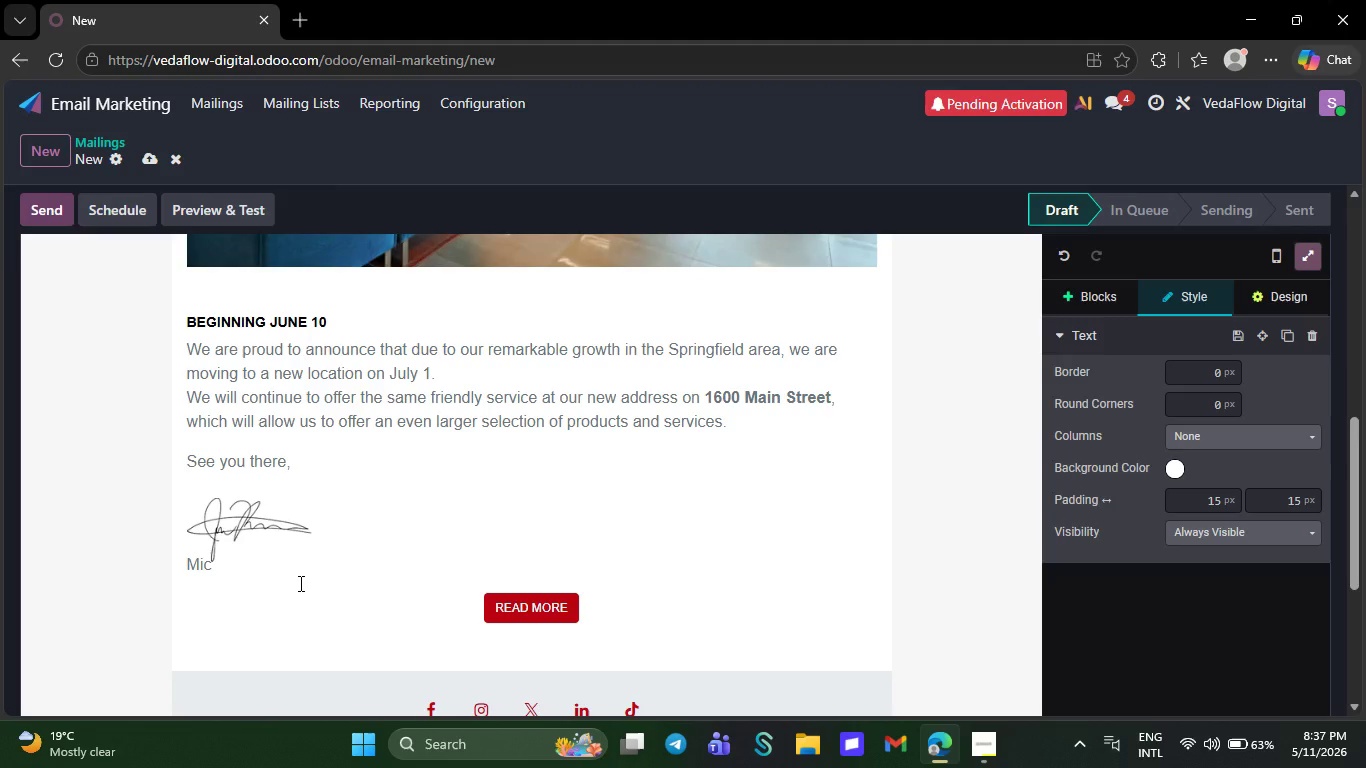 
key(Backspace)
 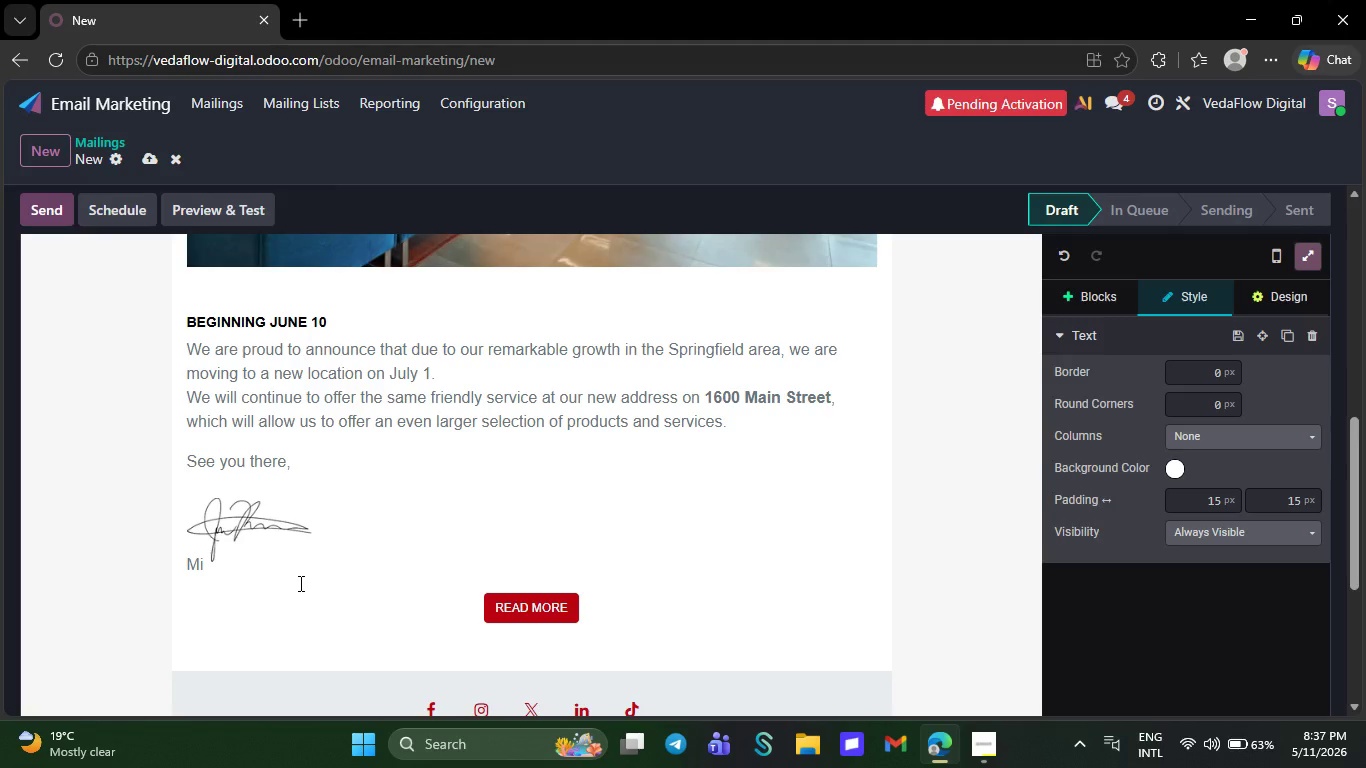 
key(Backspace)
 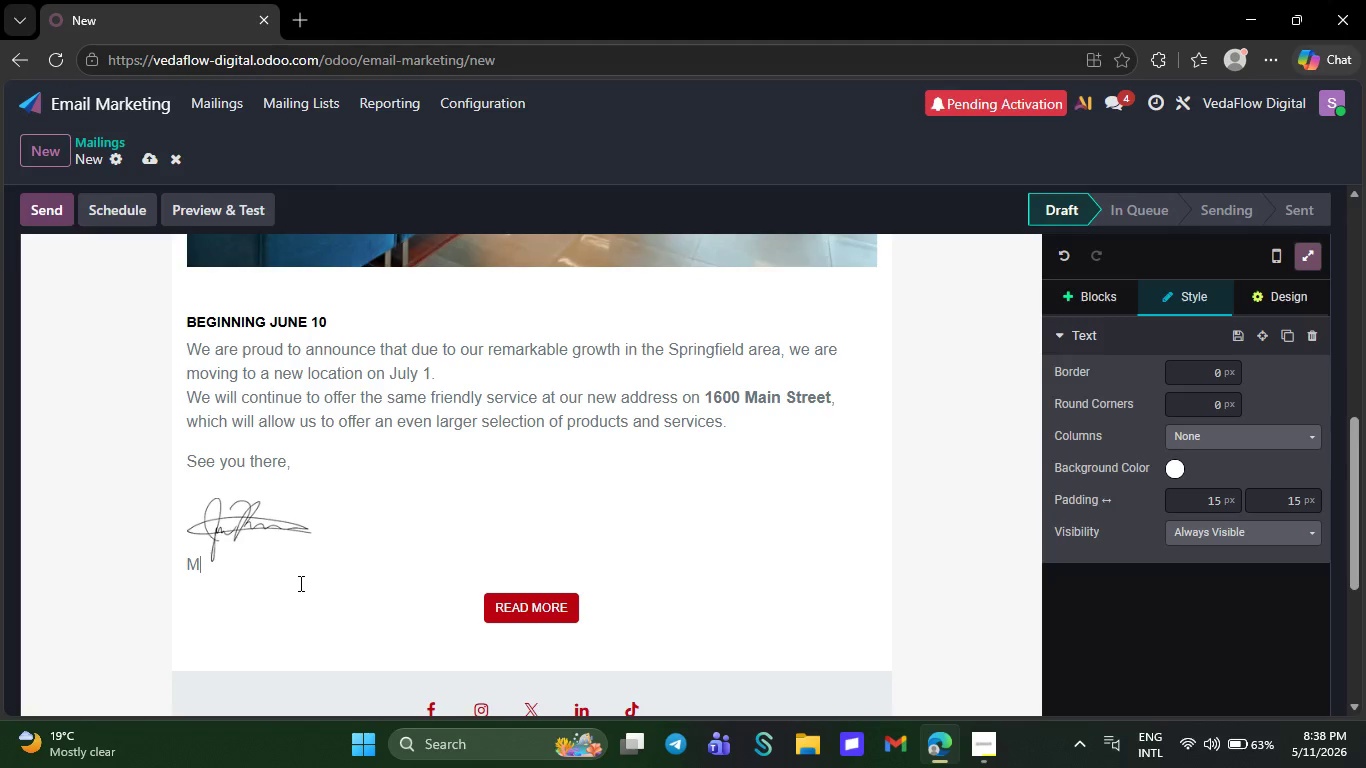 
key(Backslash)
 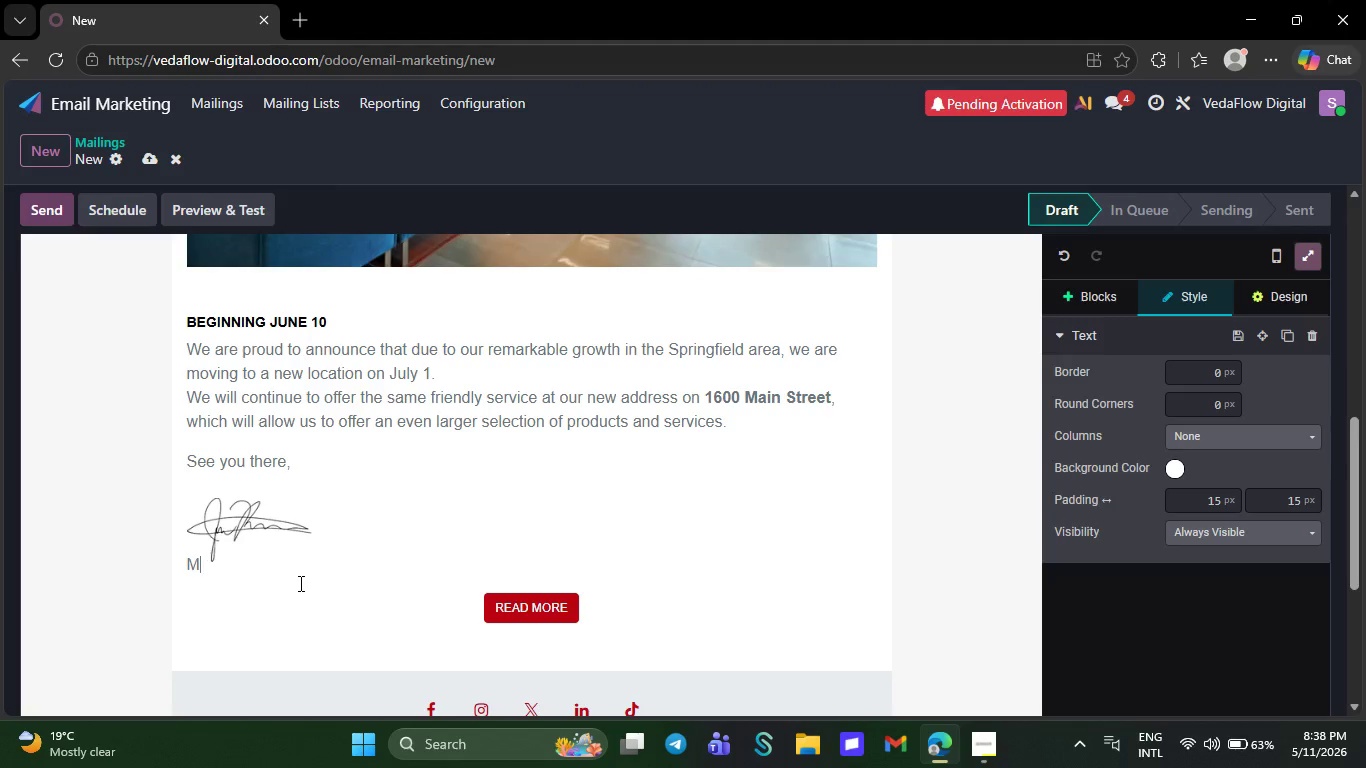 
key(Backspace)
 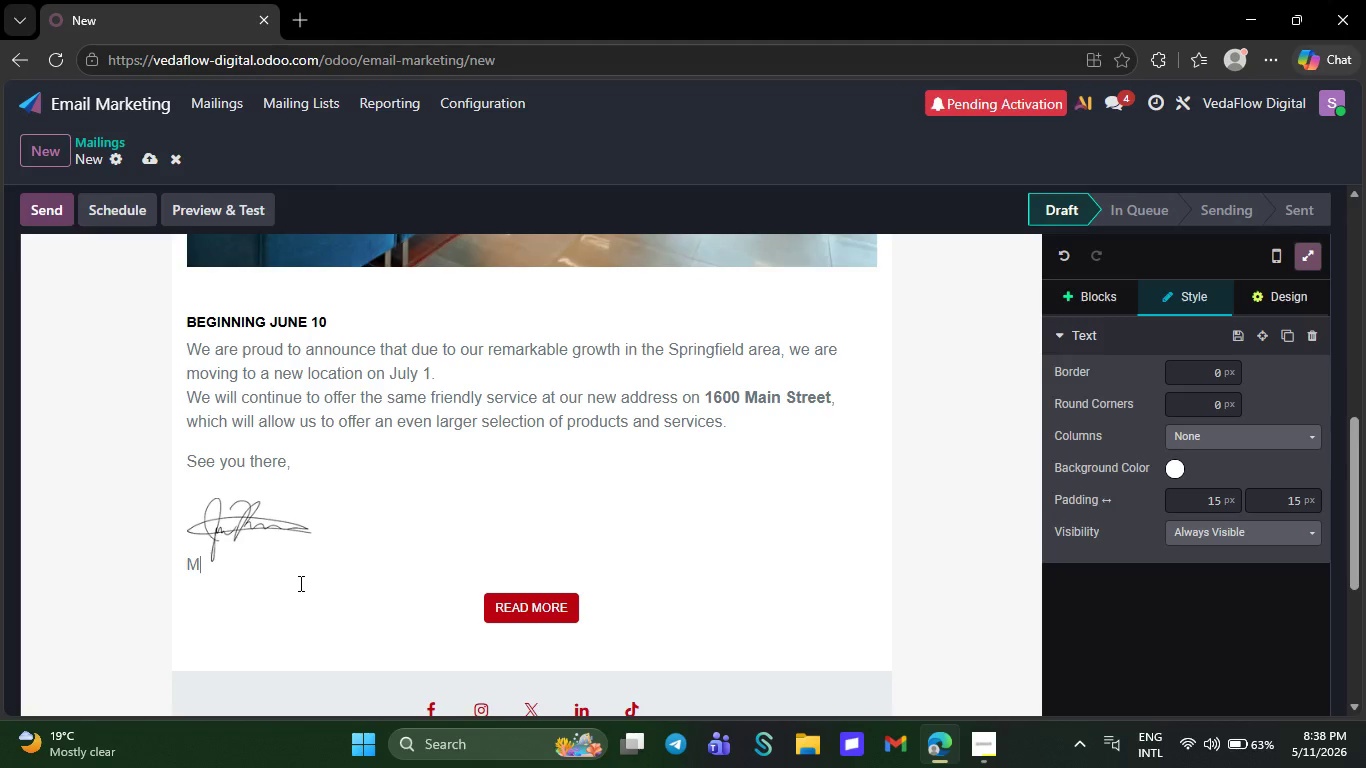 
key(Backspace)
 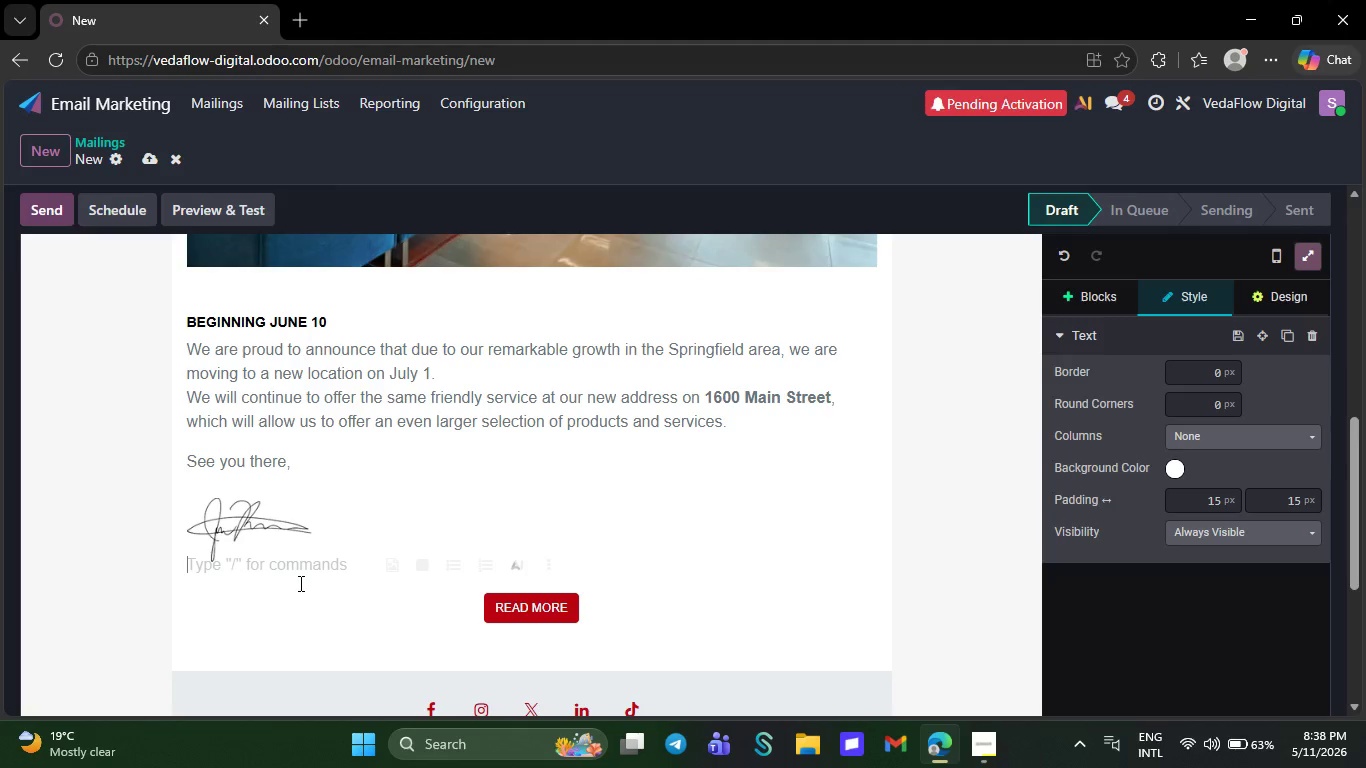 
key(Backspace)
 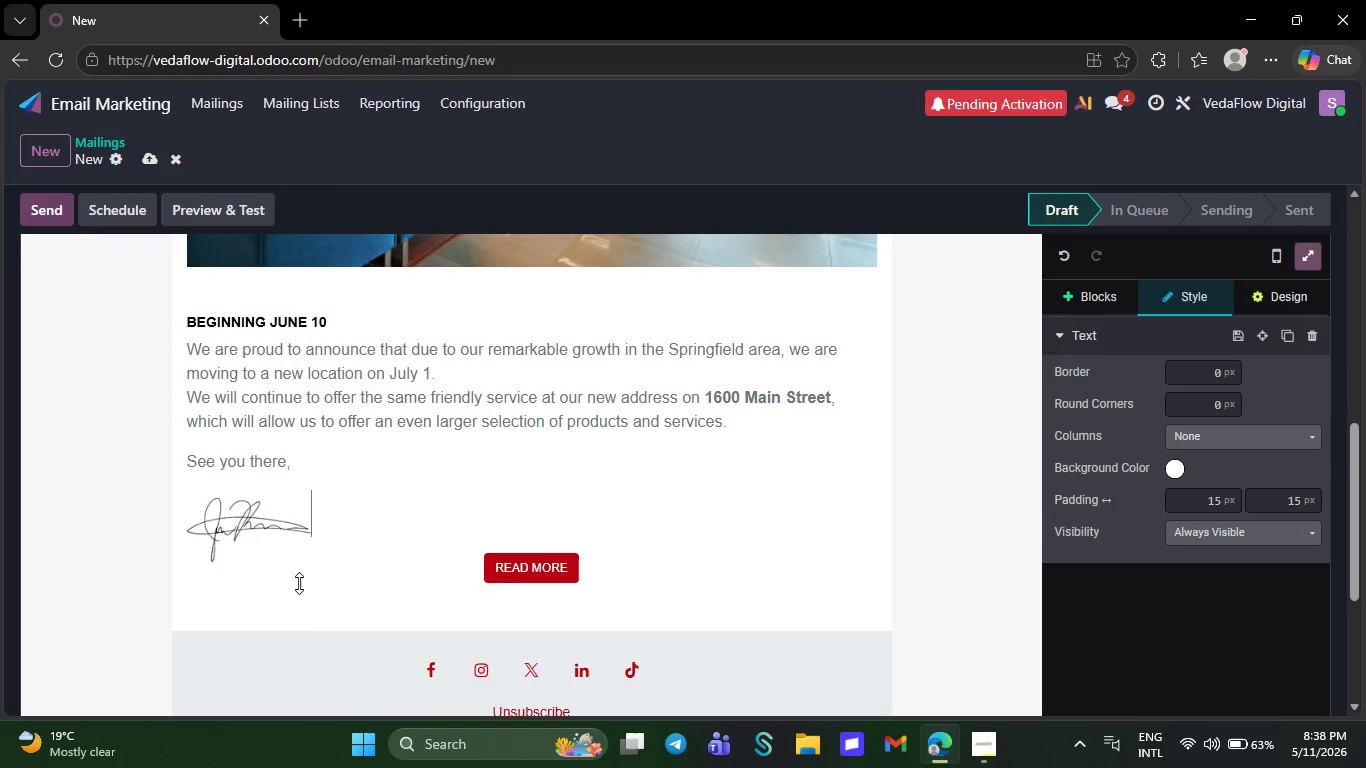 
key(Backspace)
 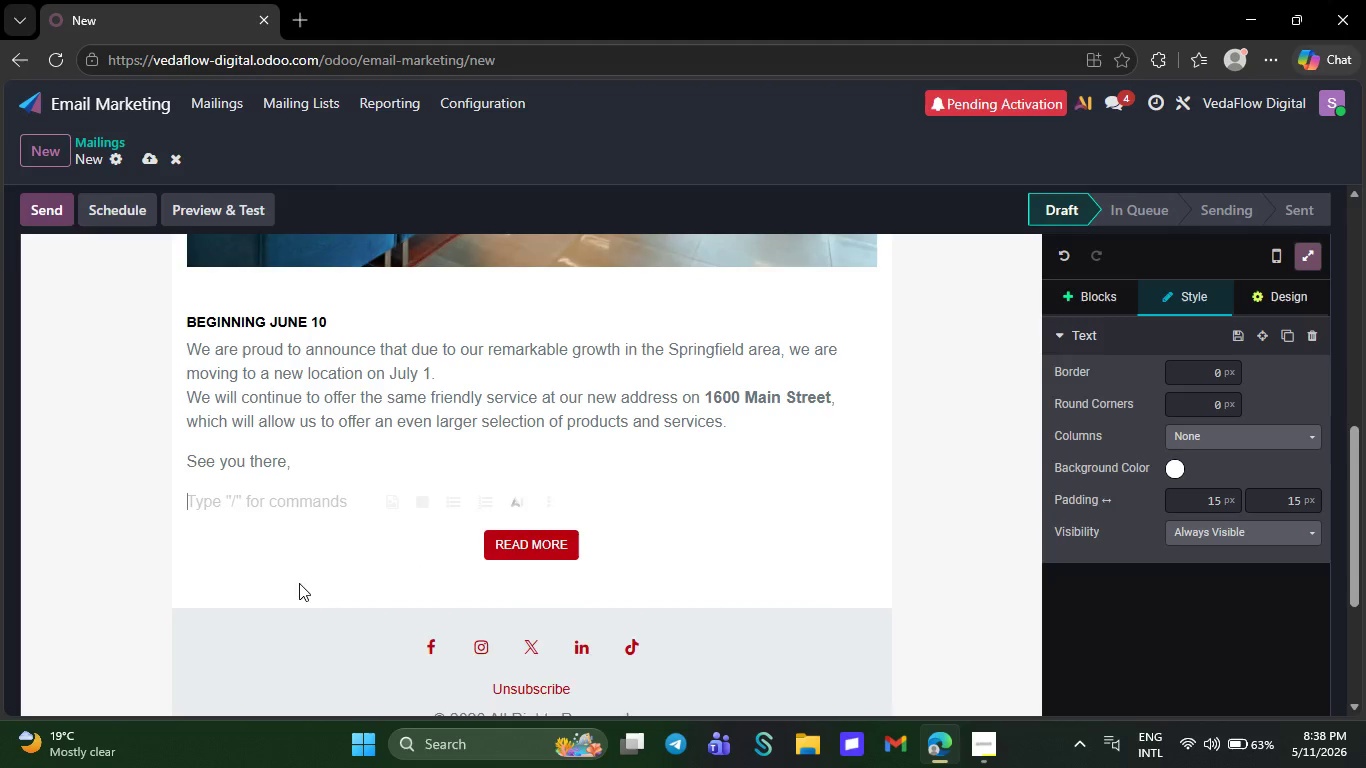 
key(Backspace)
 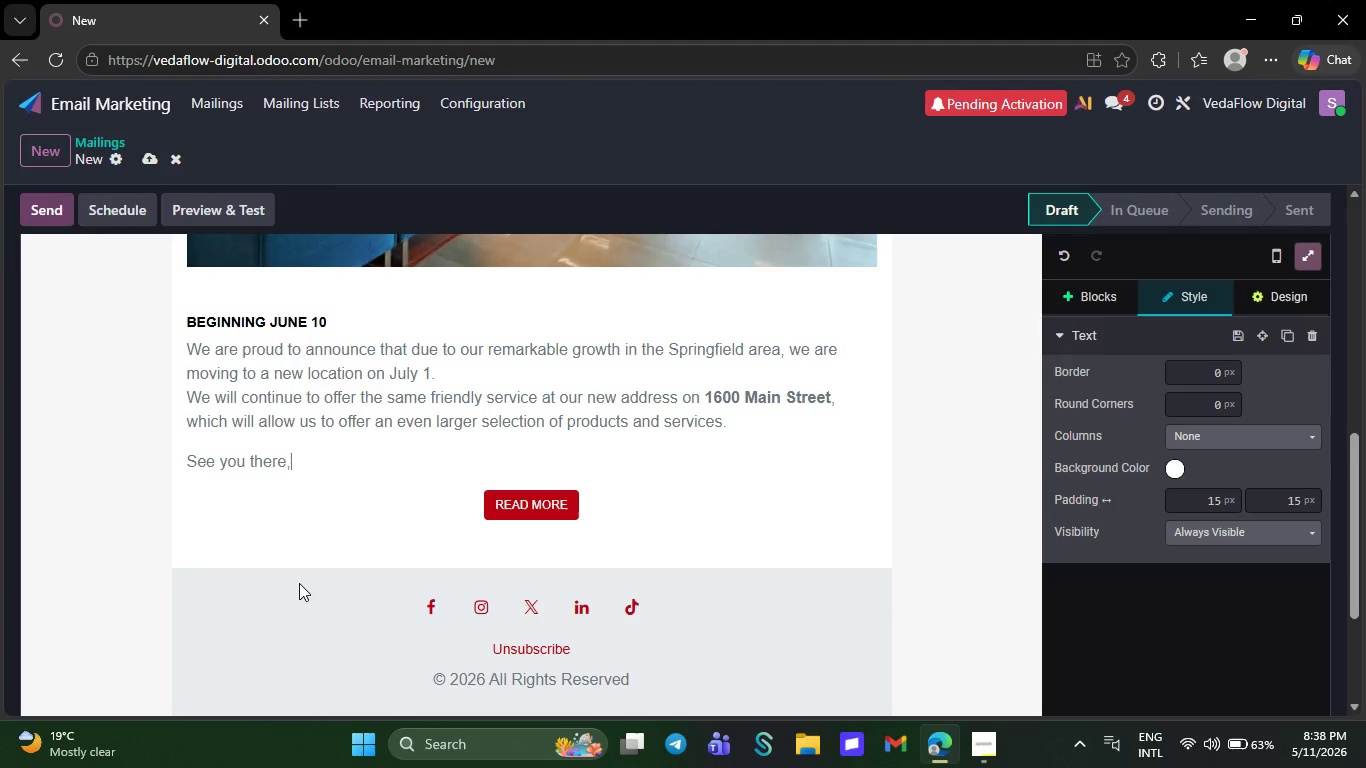 
key(Backspace)
 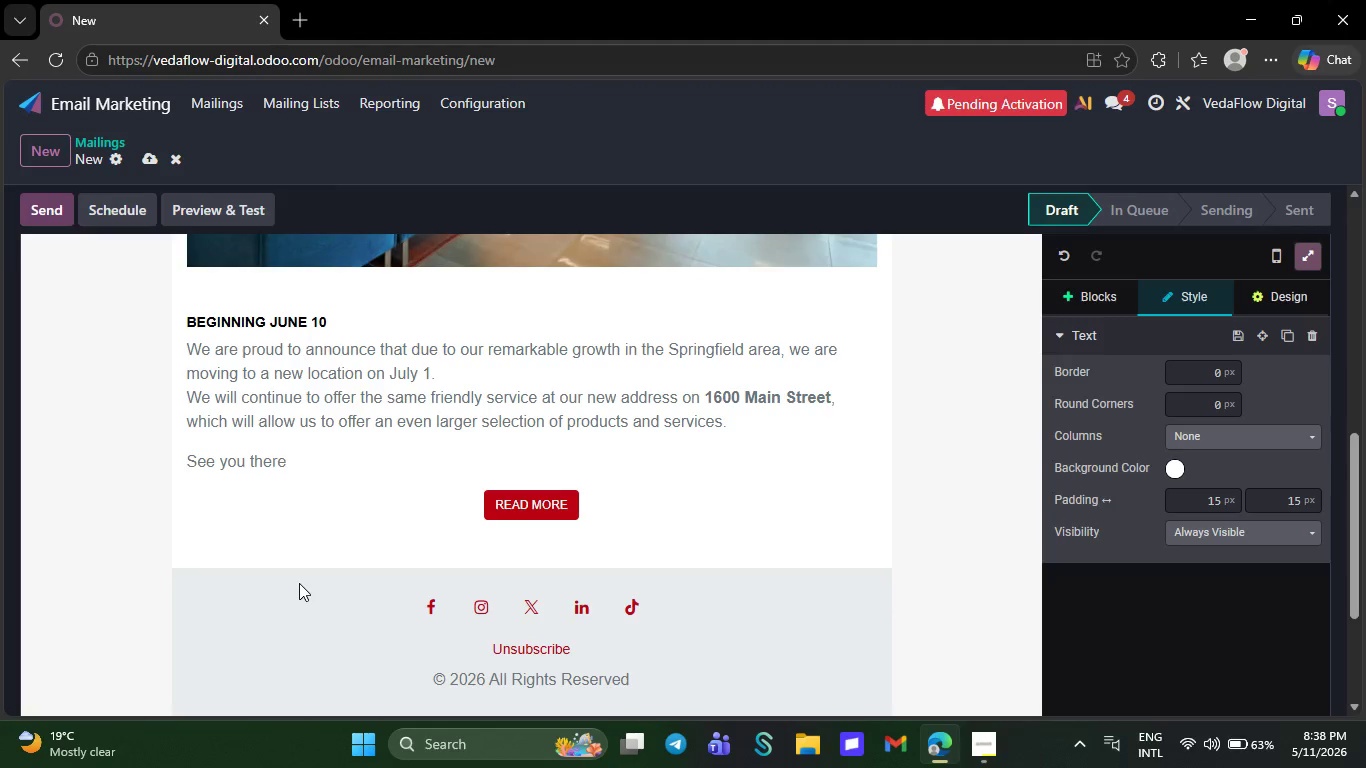 
key(Backspace)
 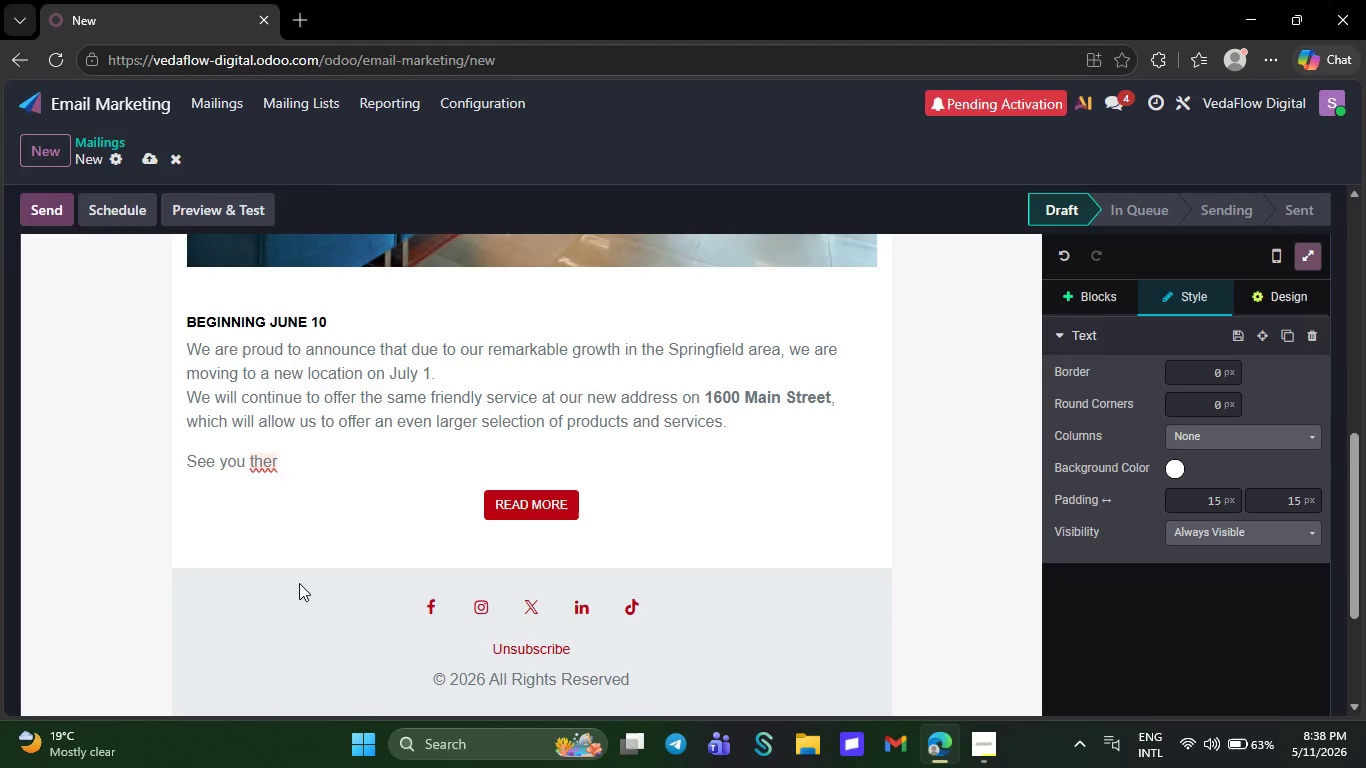 
key(Backspace)
 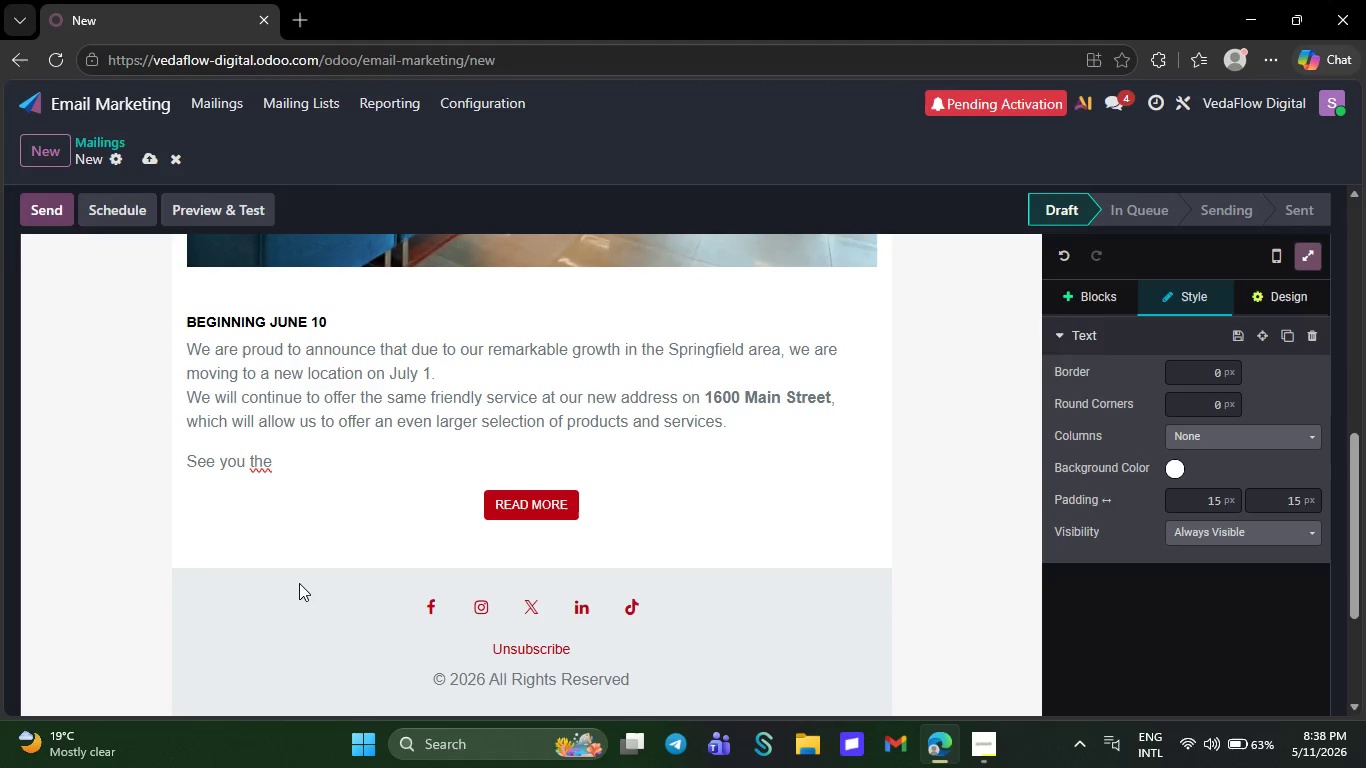 
key(Backspace)
 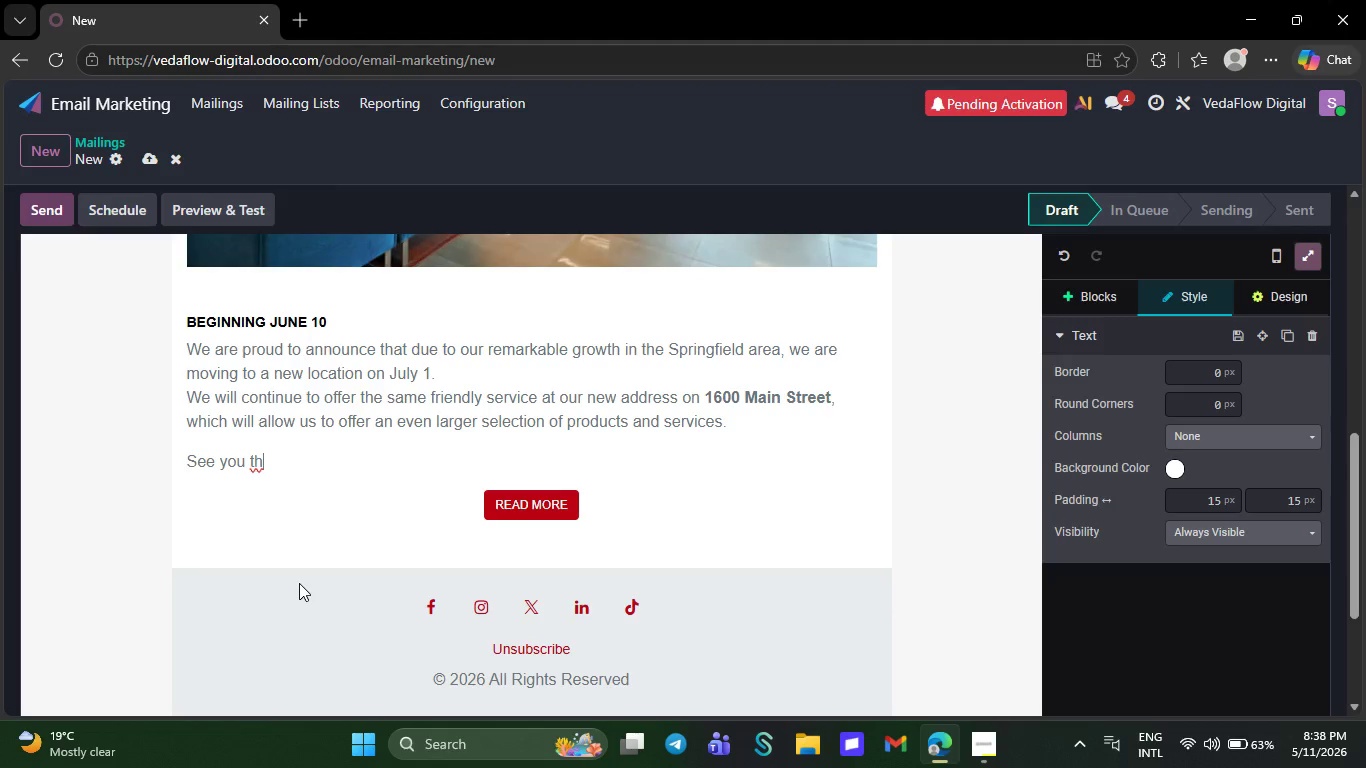 
key(Backspace)
 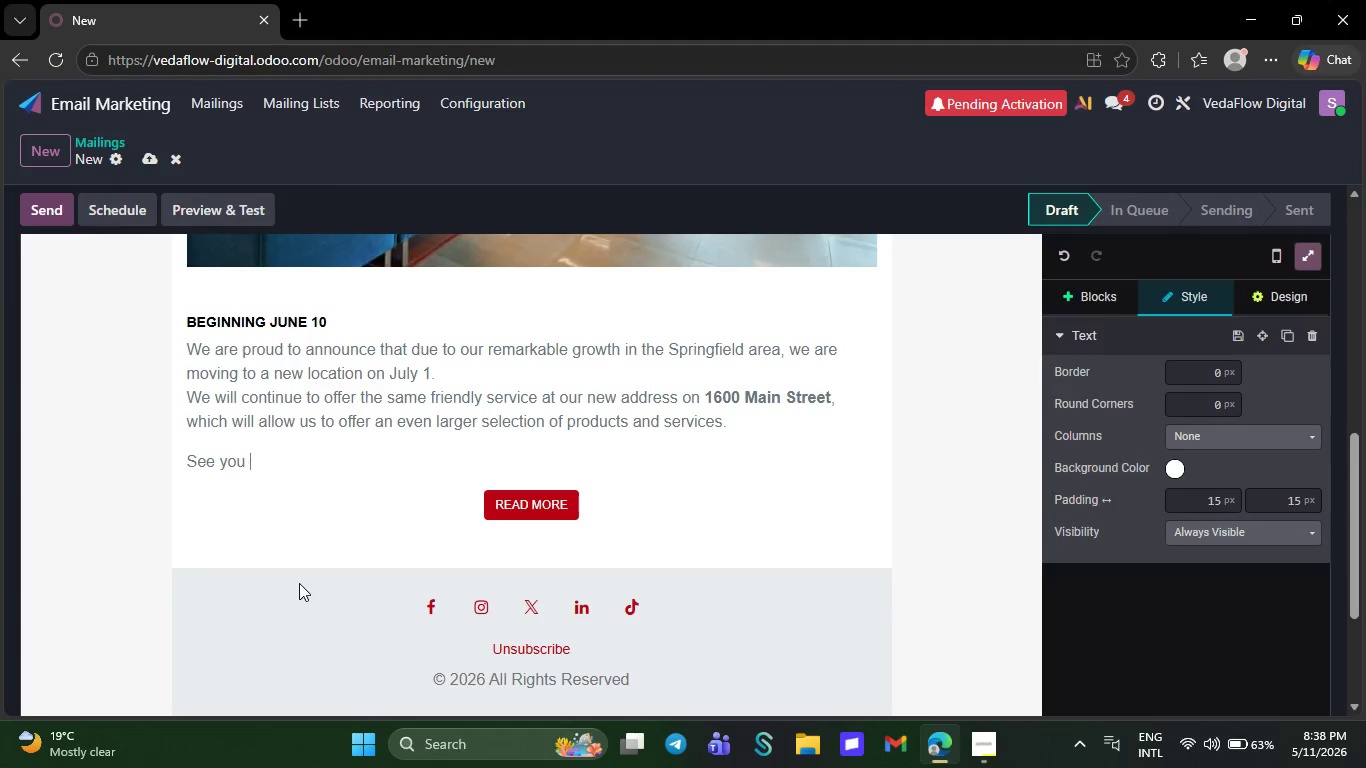 
key(Backspace)
 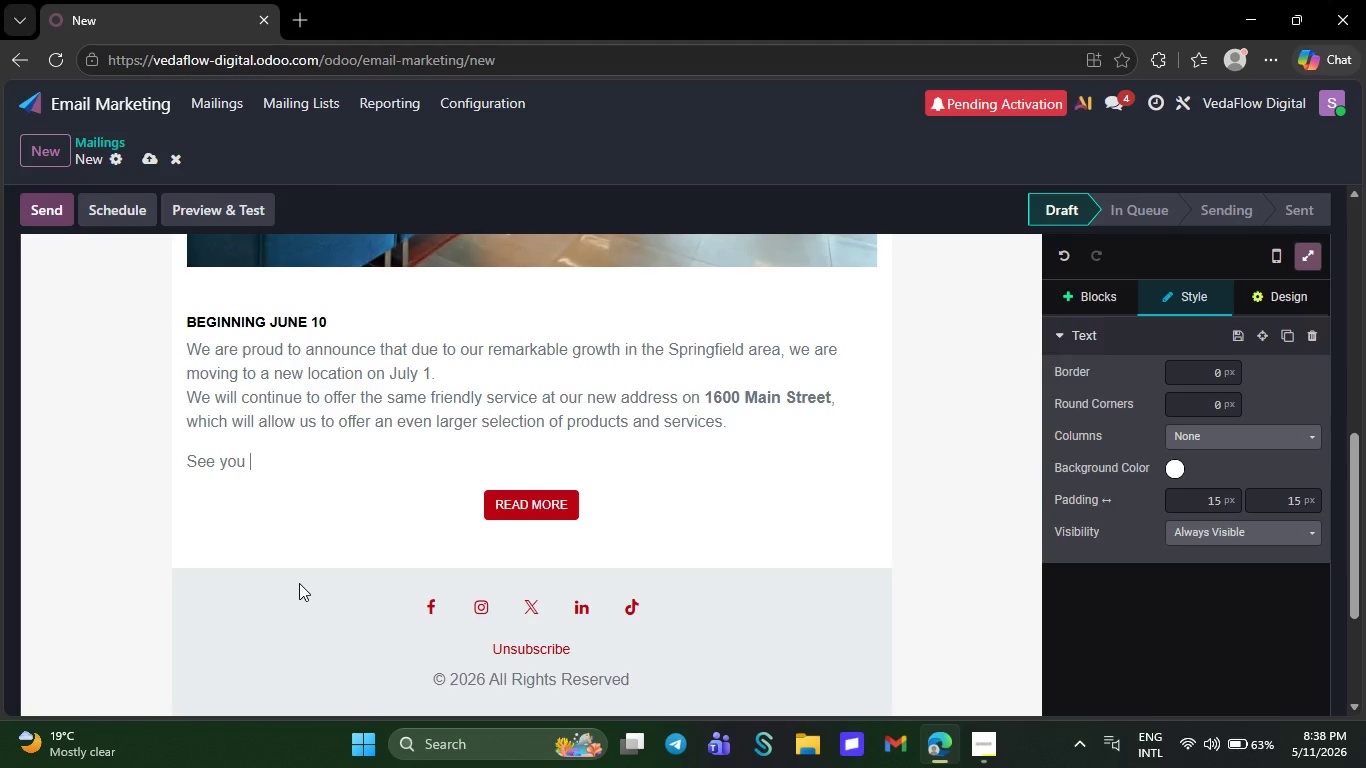 
key(Backspace)
 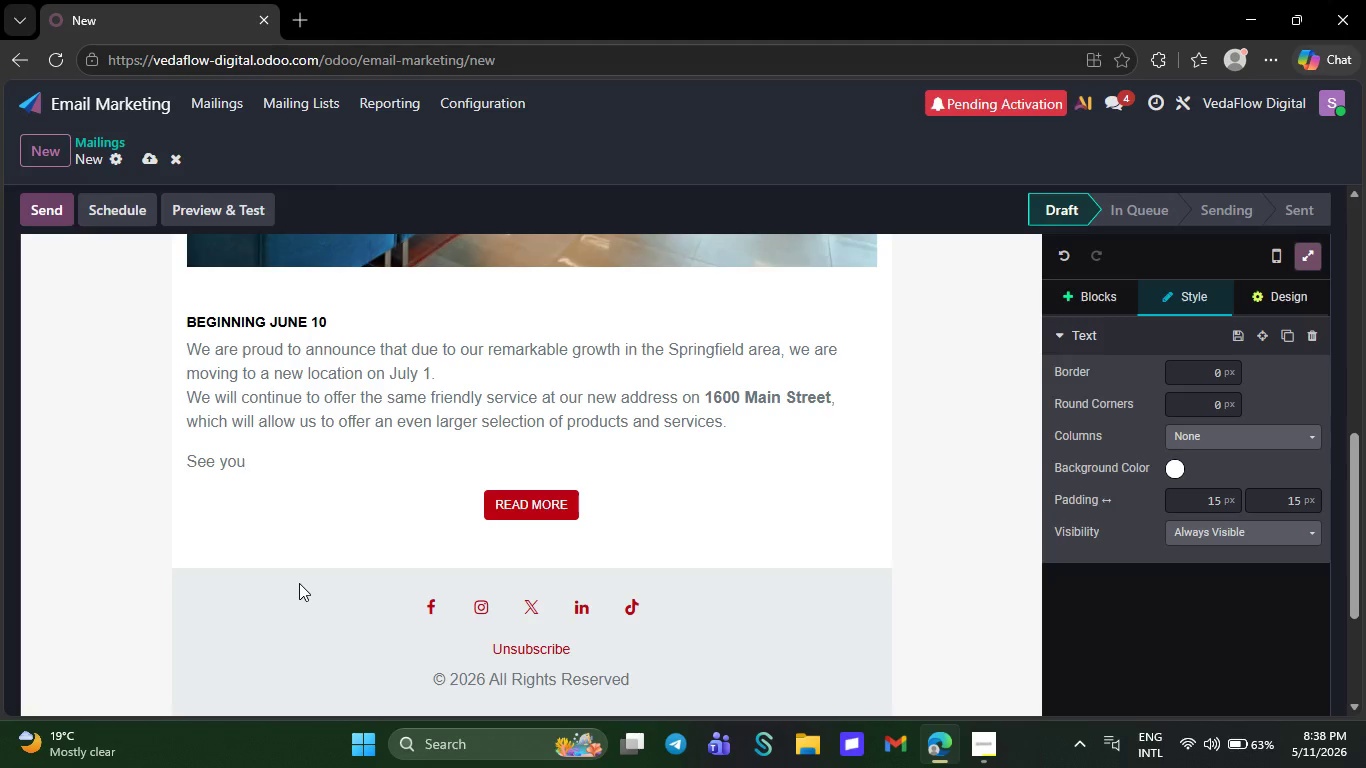 
key(Backspace)
 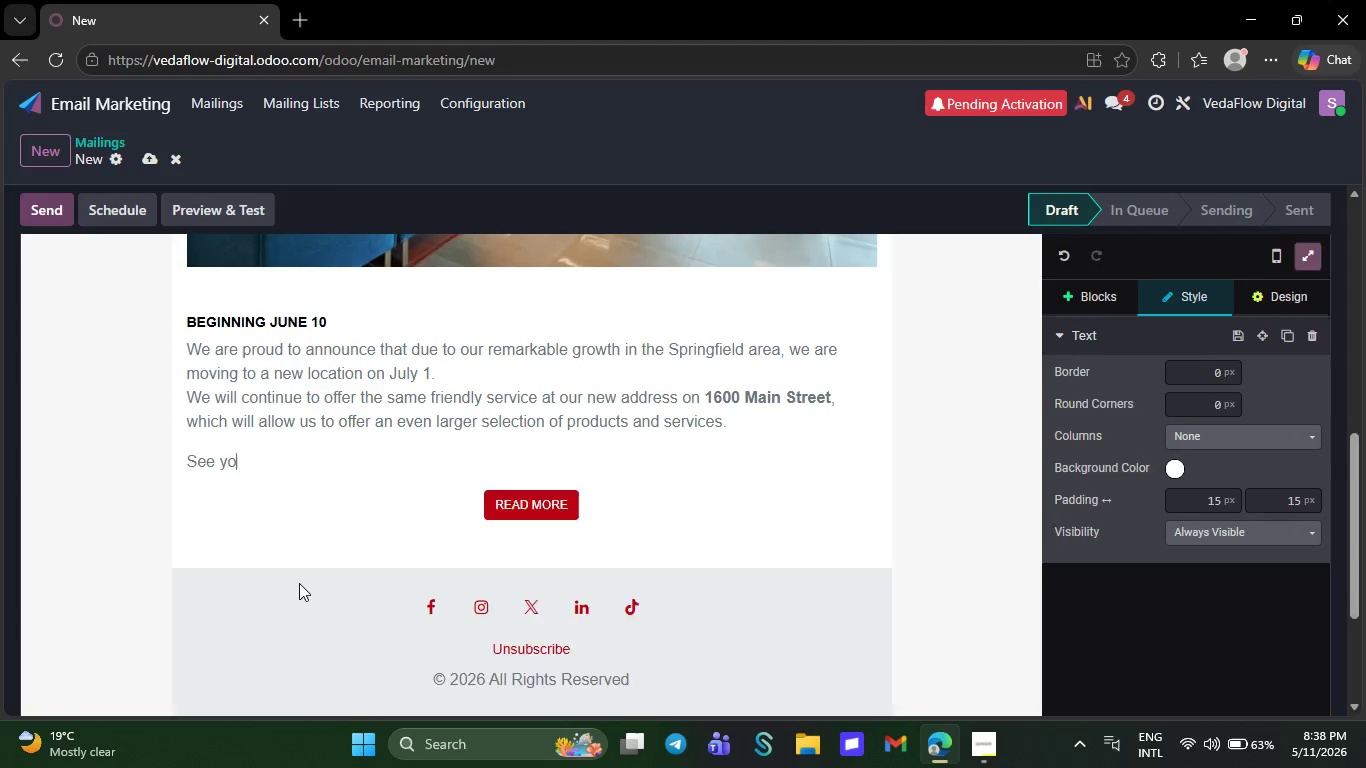 
key(Delete)
 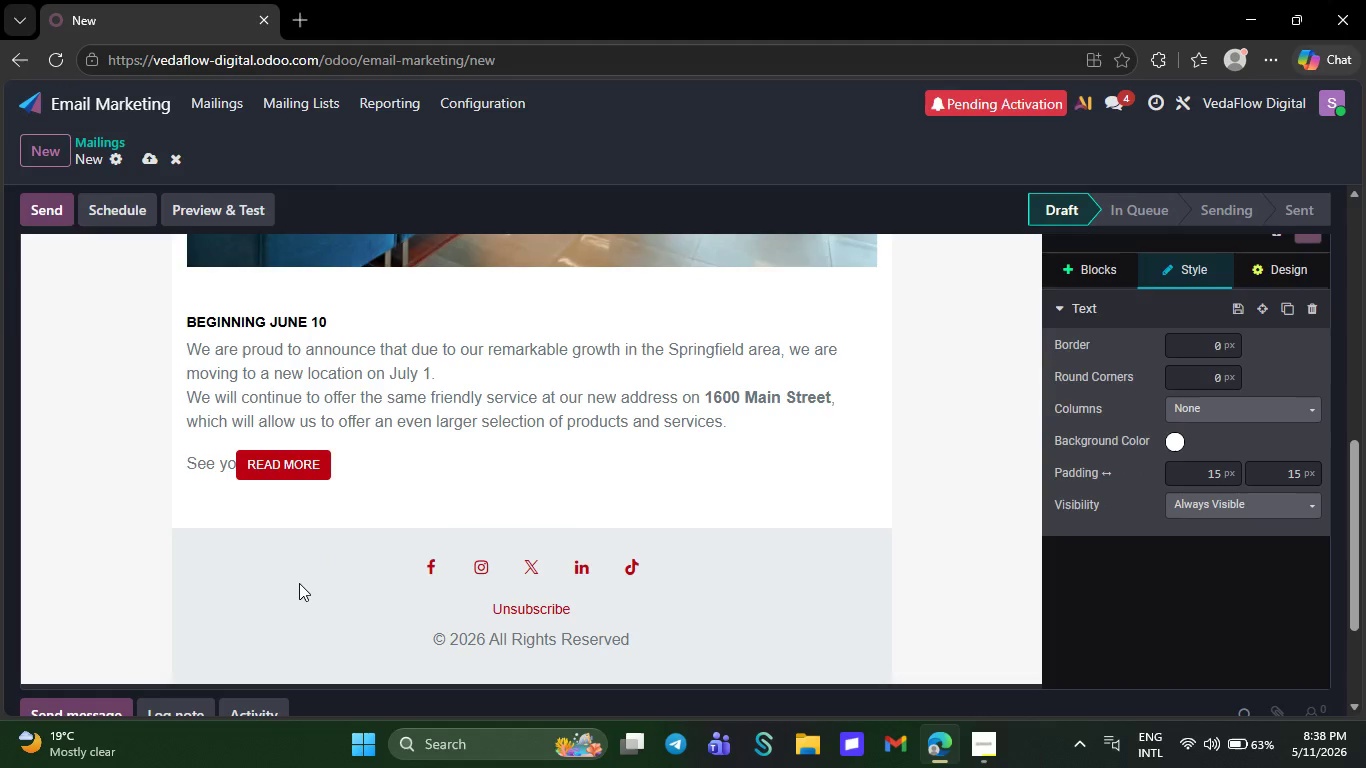 
key(Delete)
 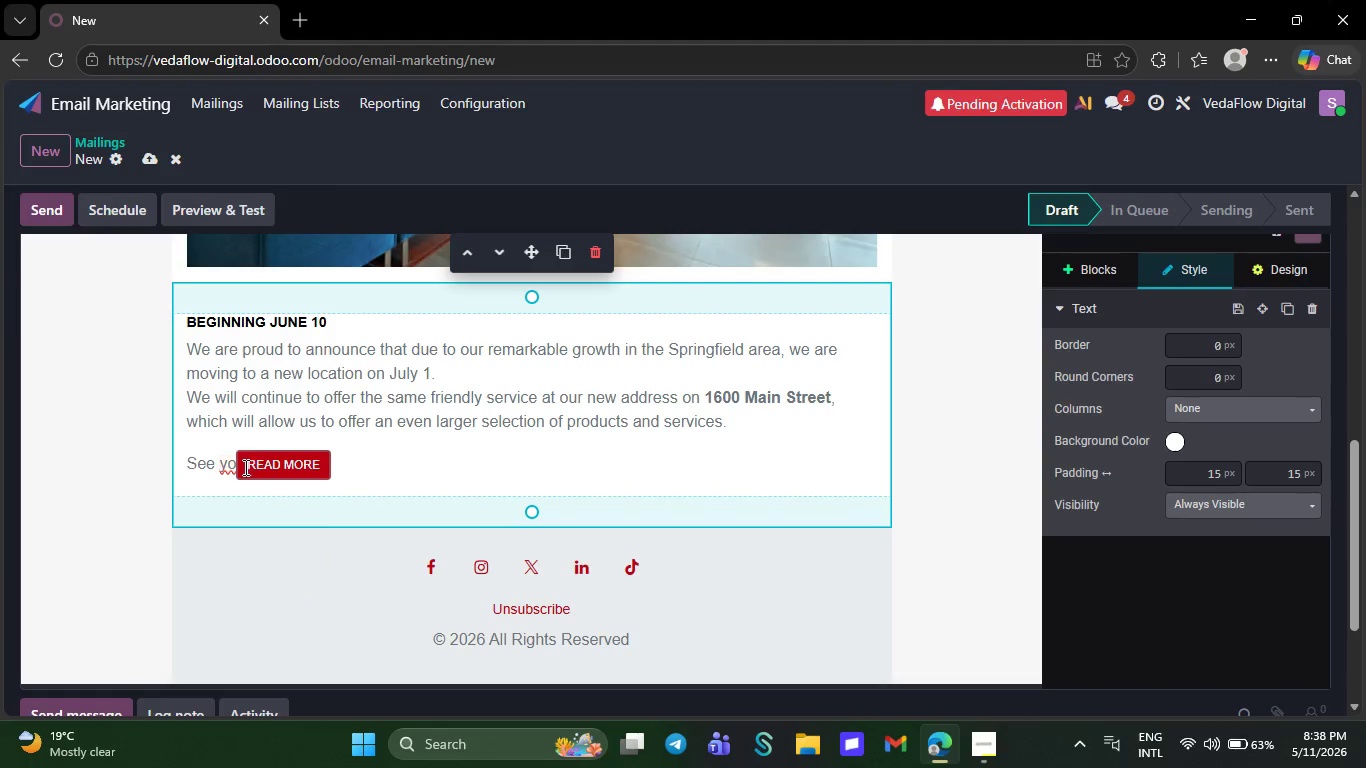 
left_click([236, 464])
 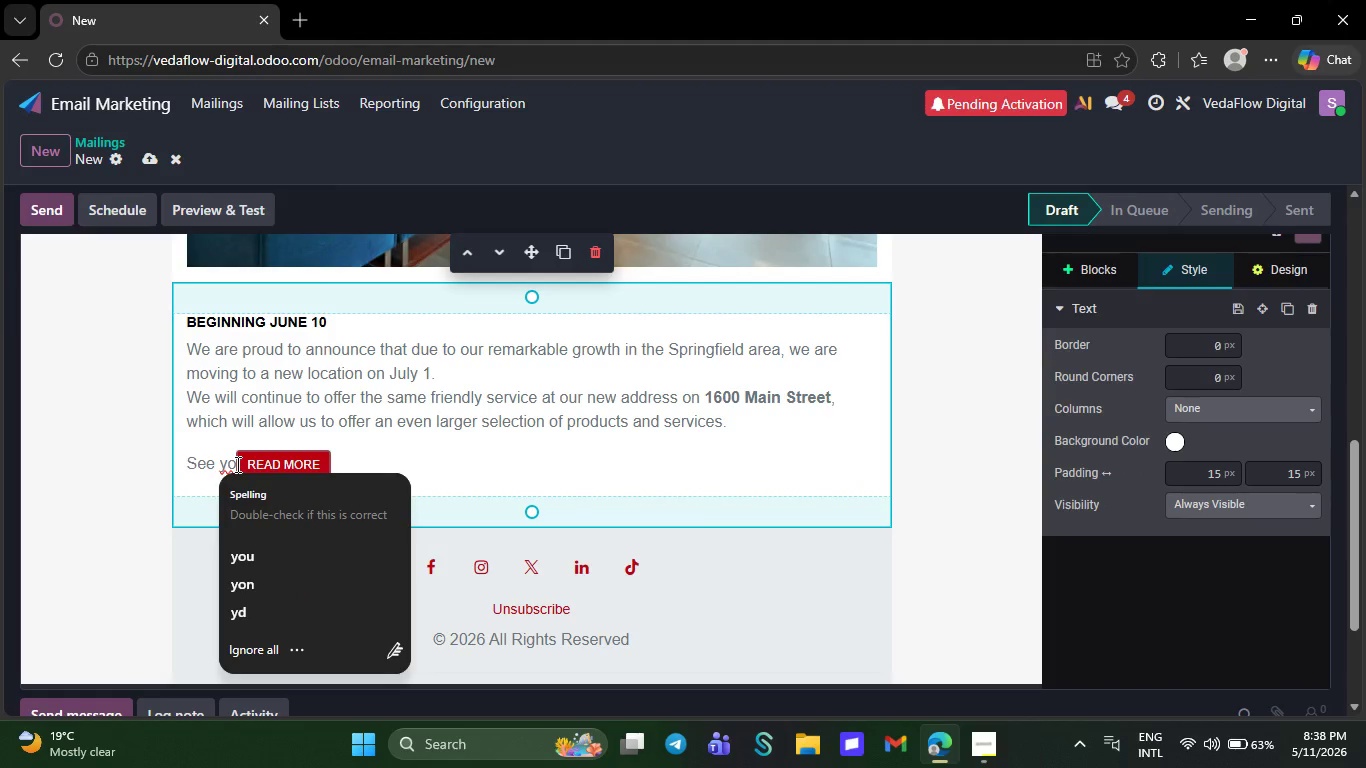 
key(NumpadEnter)
 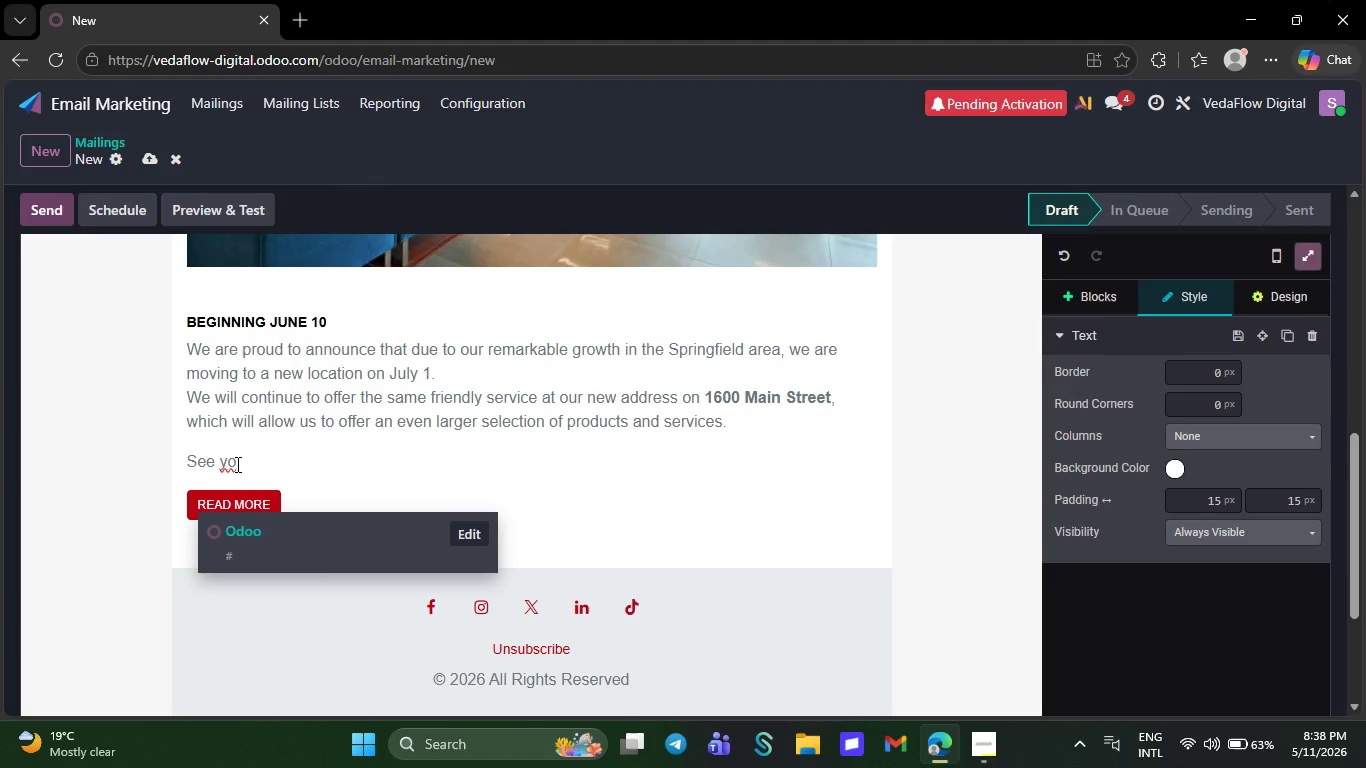 
key(Backspace)
 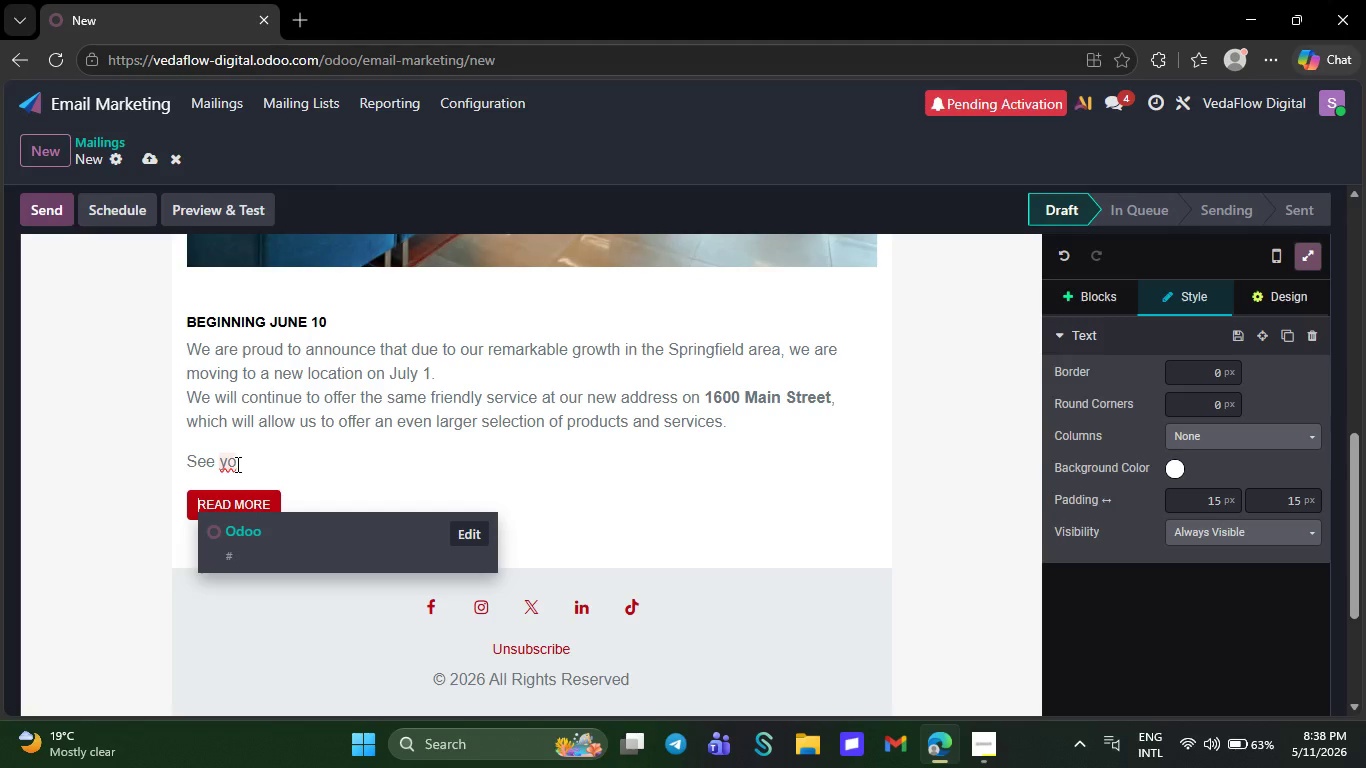 
key(Backspace)
 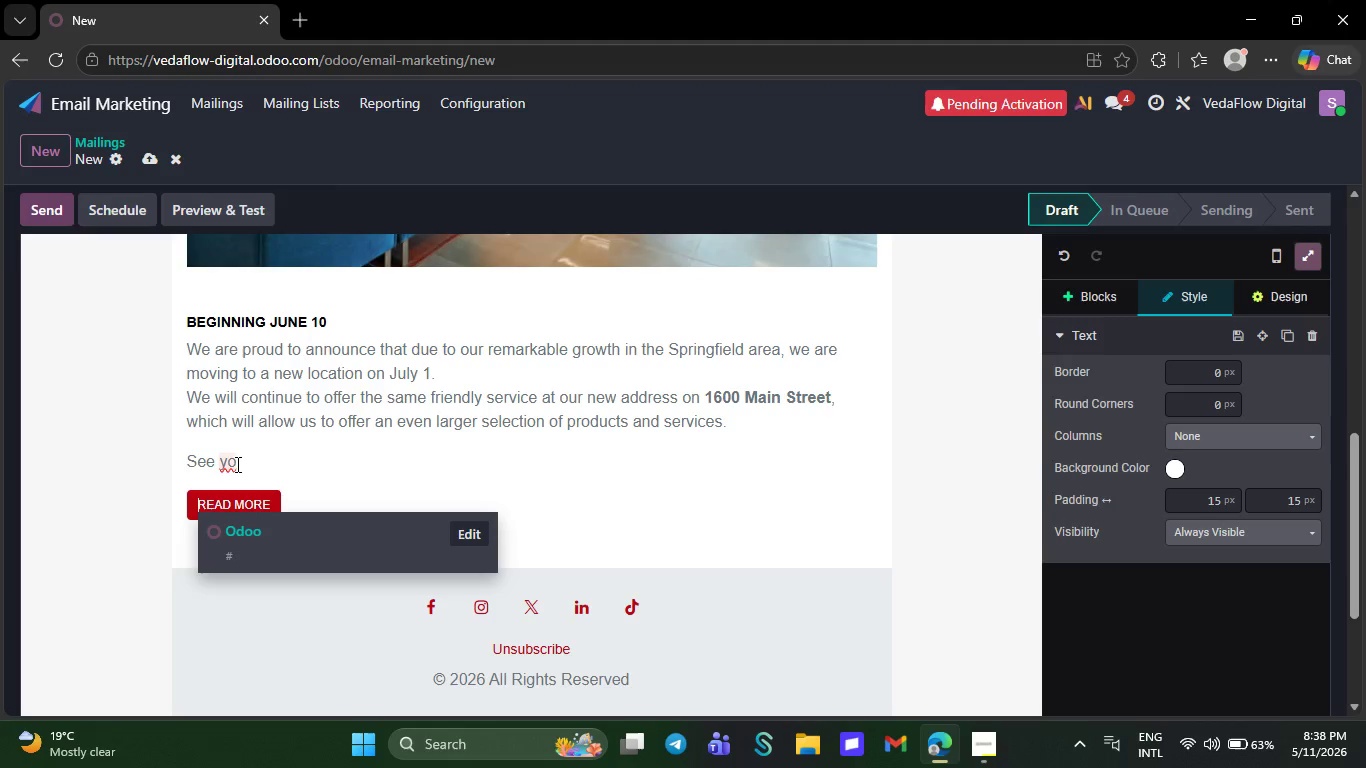 
key(Backspace)
 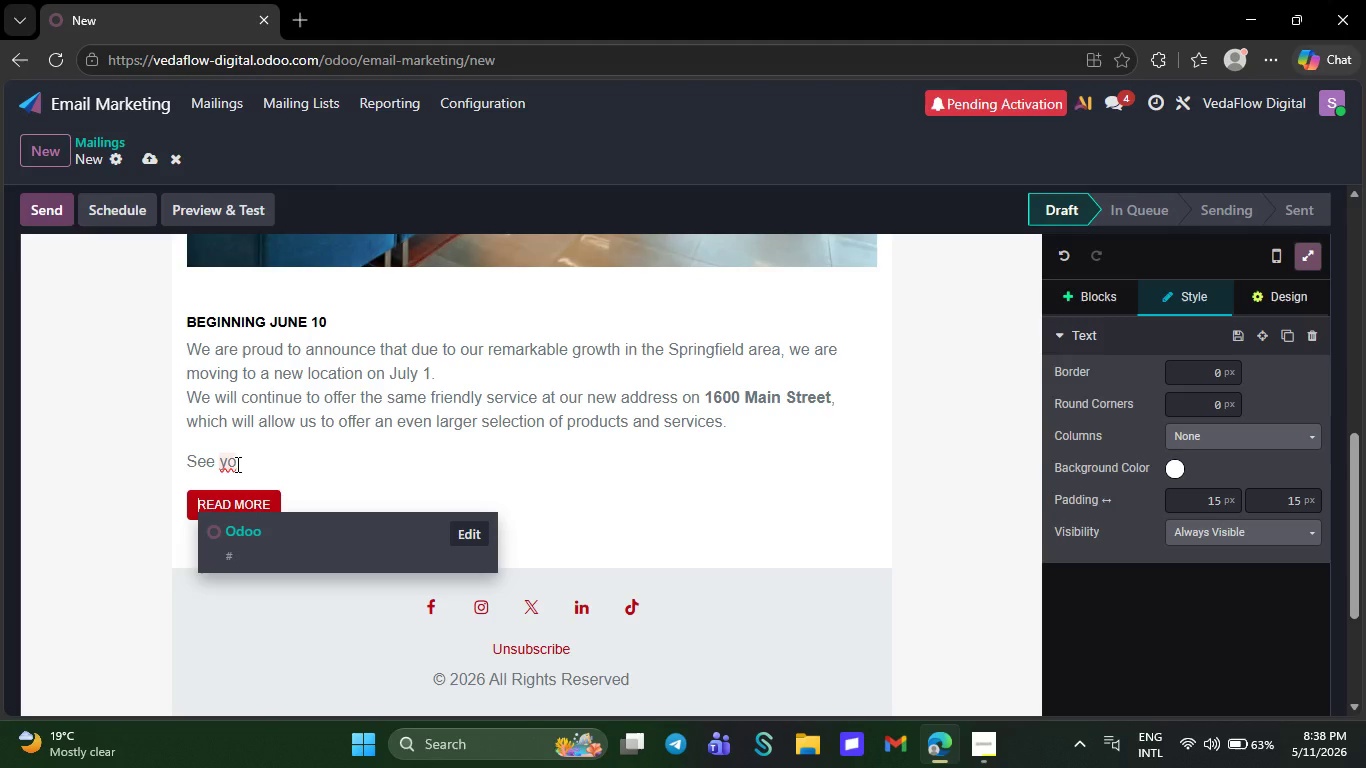 
key(Backspace)
 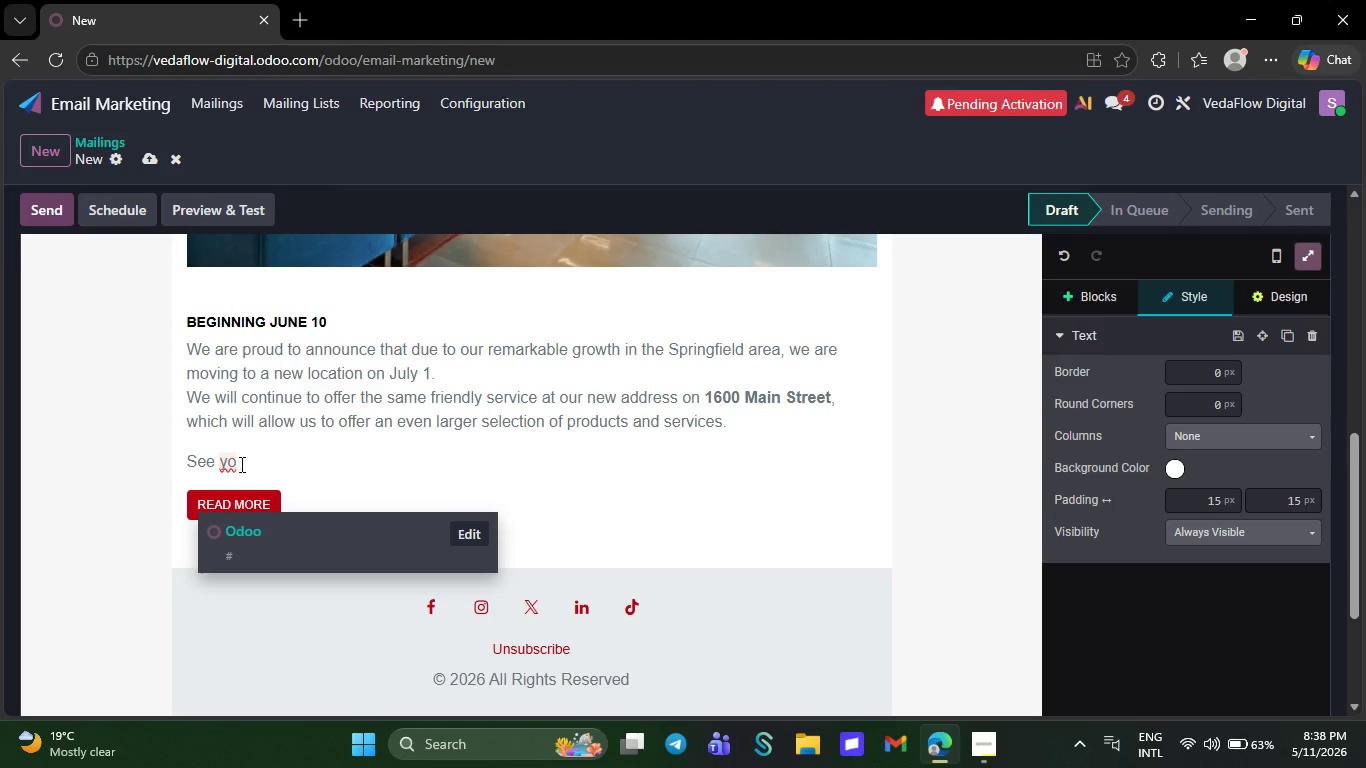 
left_click([247, 464])
 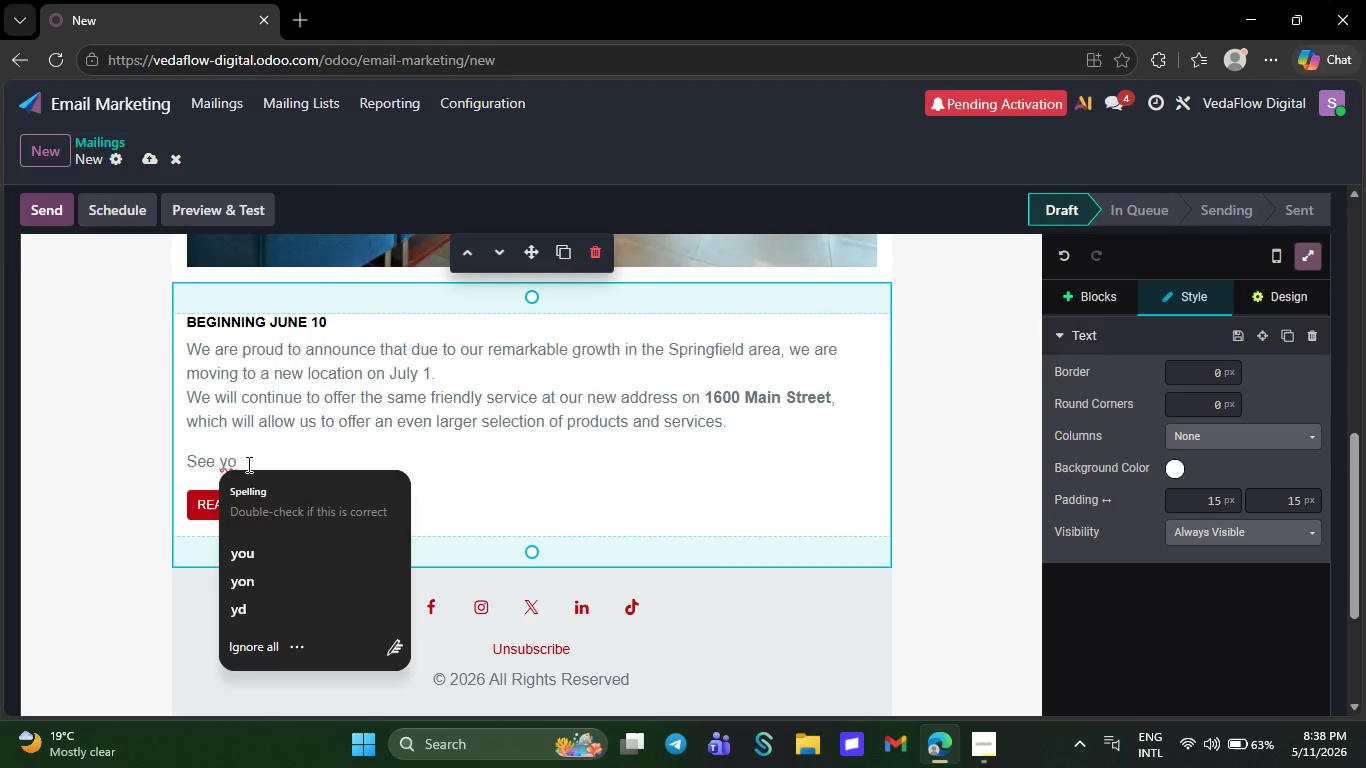 
key(Backspace)
 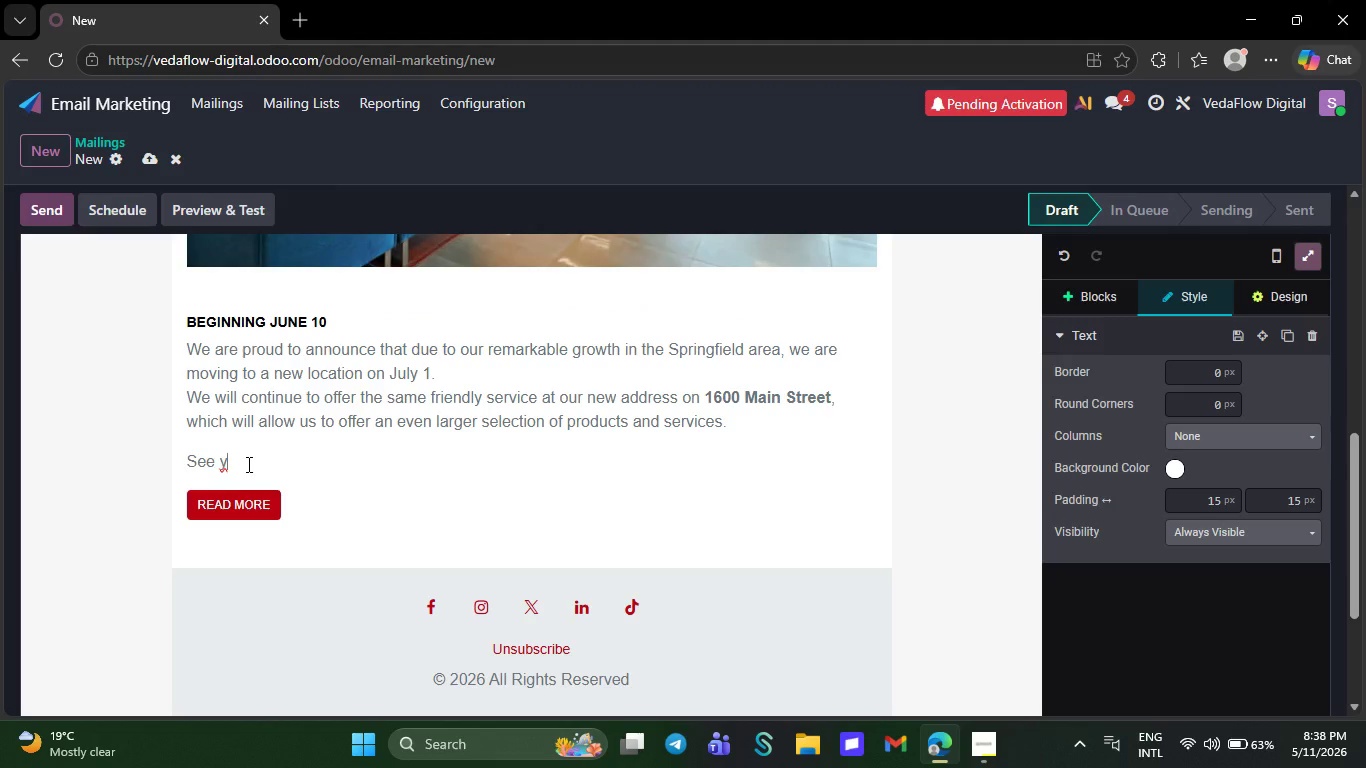 
key(Backspace)
 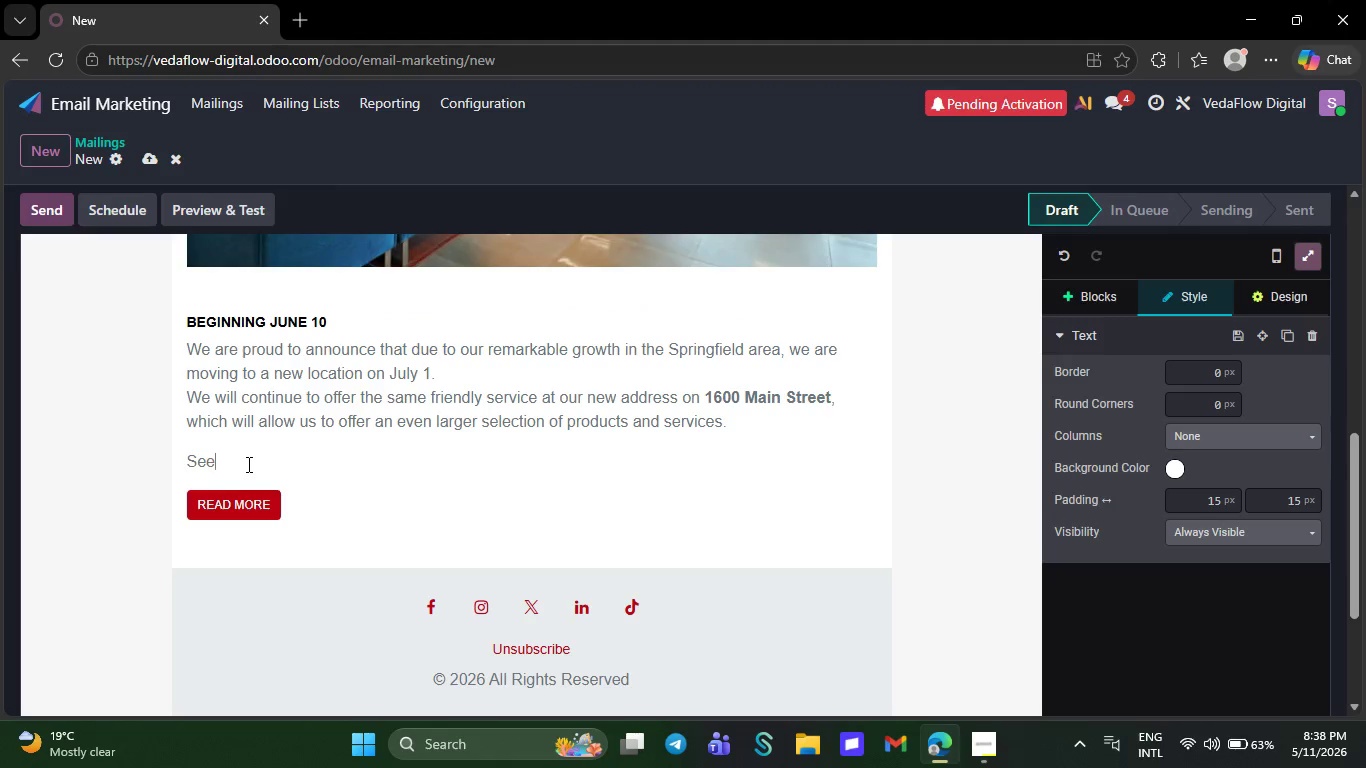 
key(Backspace)
 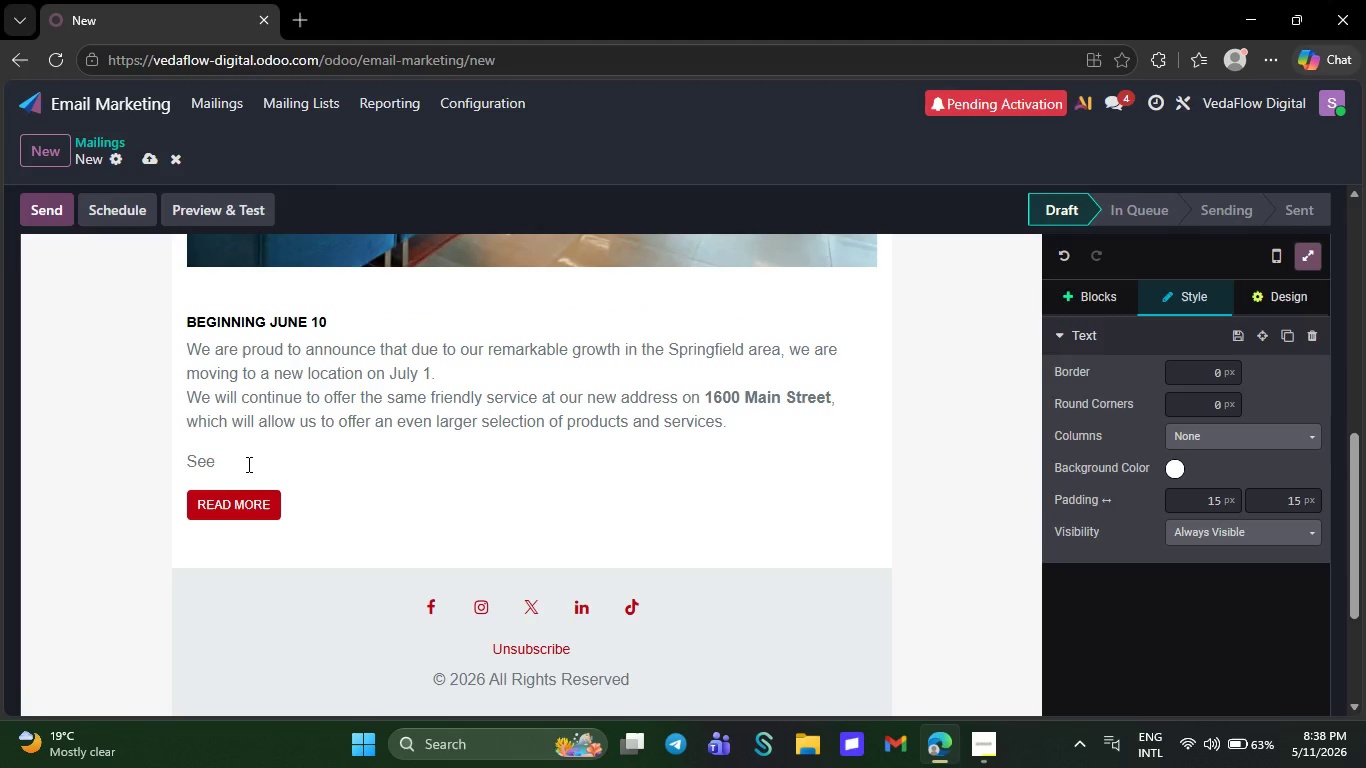 
key(Backspace)
 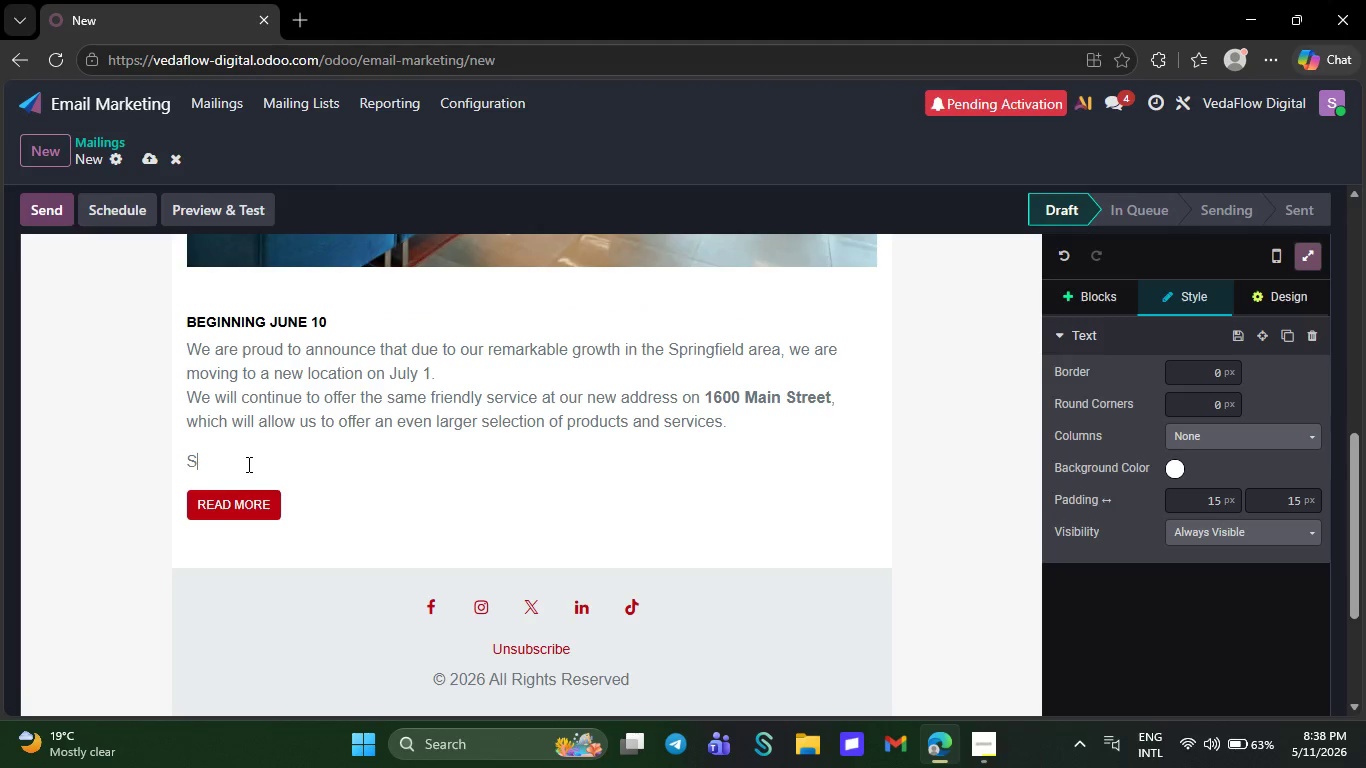 
key(Backspace)
 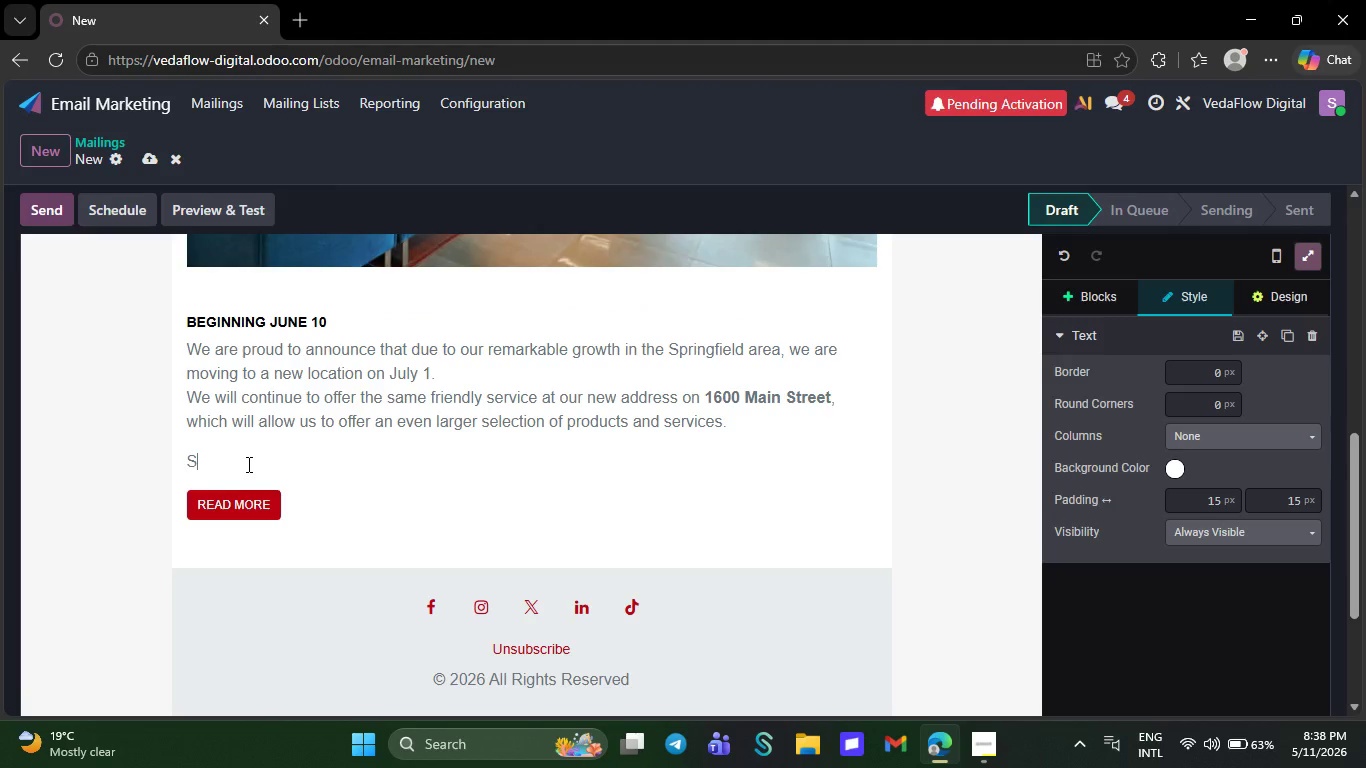 
key(Backspace)
 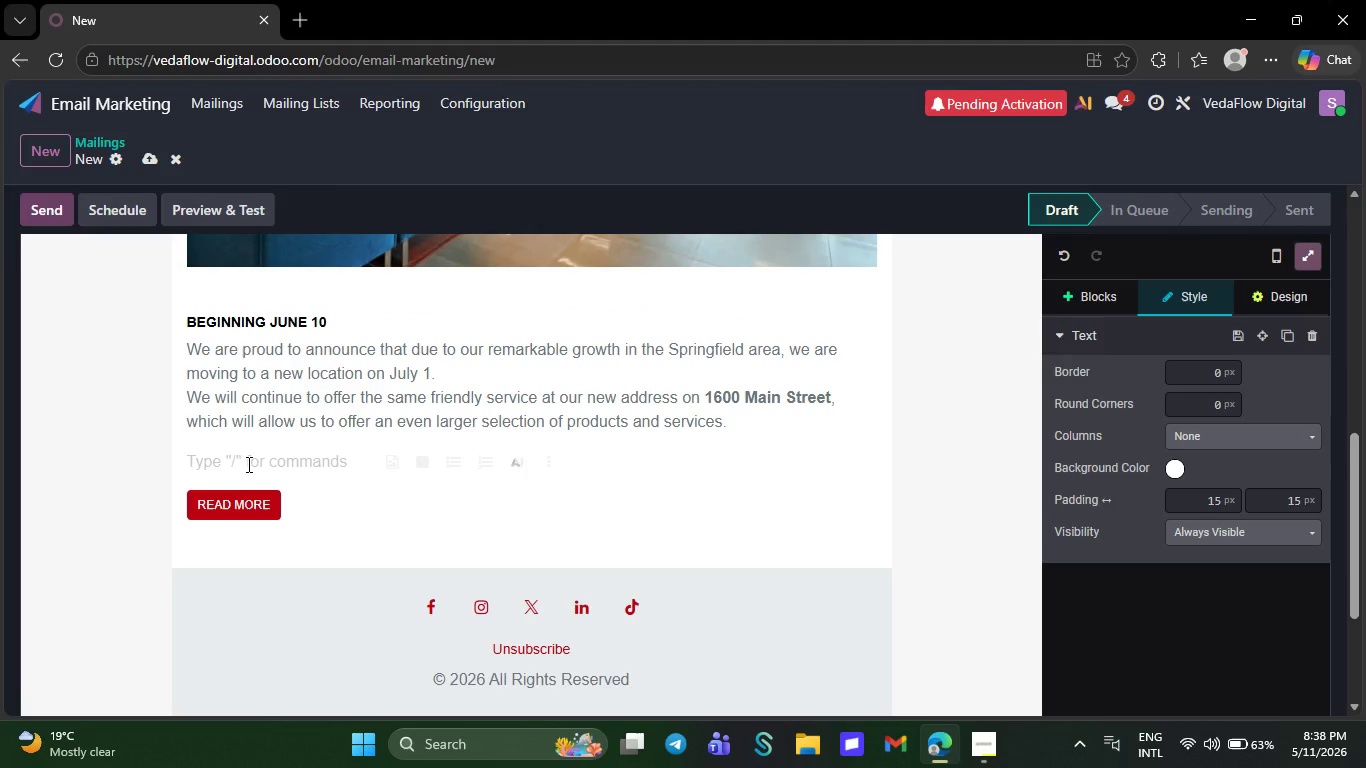 
key(Backspace)
 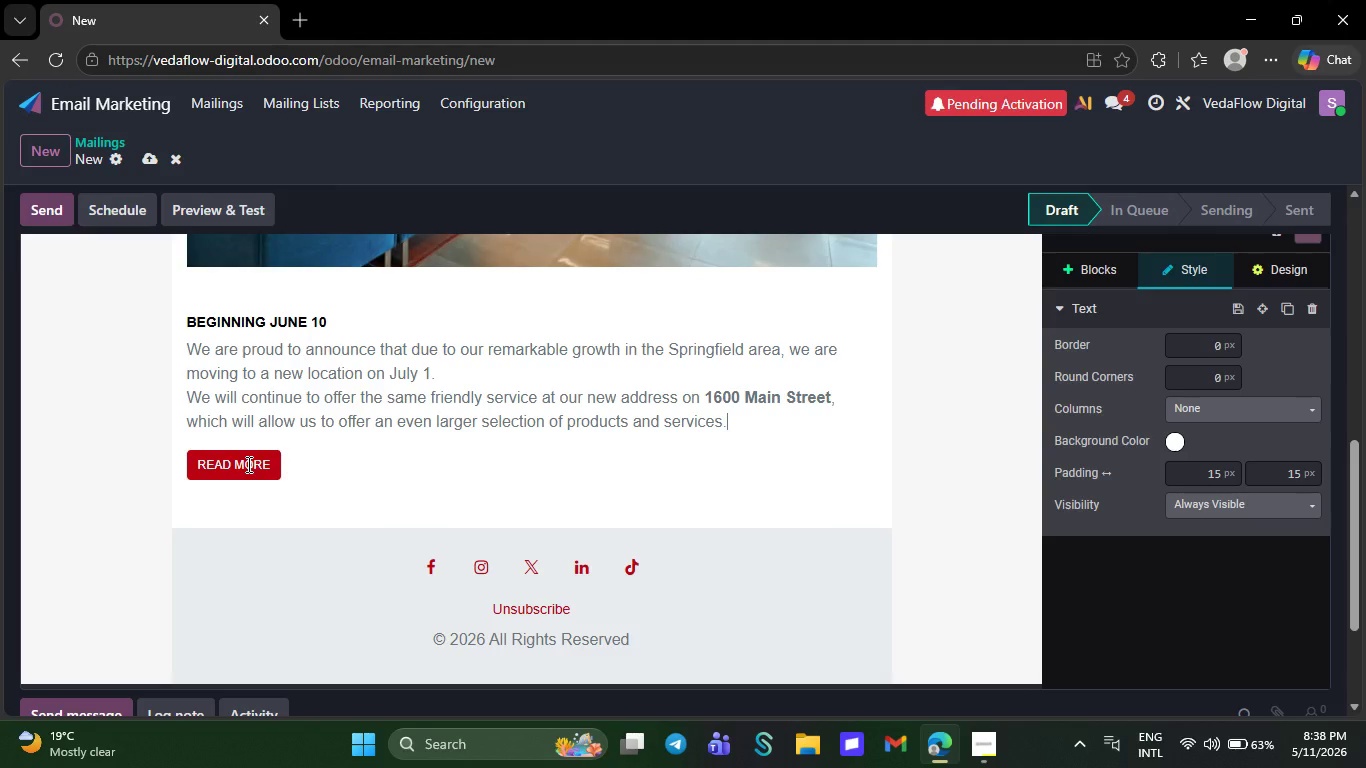 
key(Backspace)
 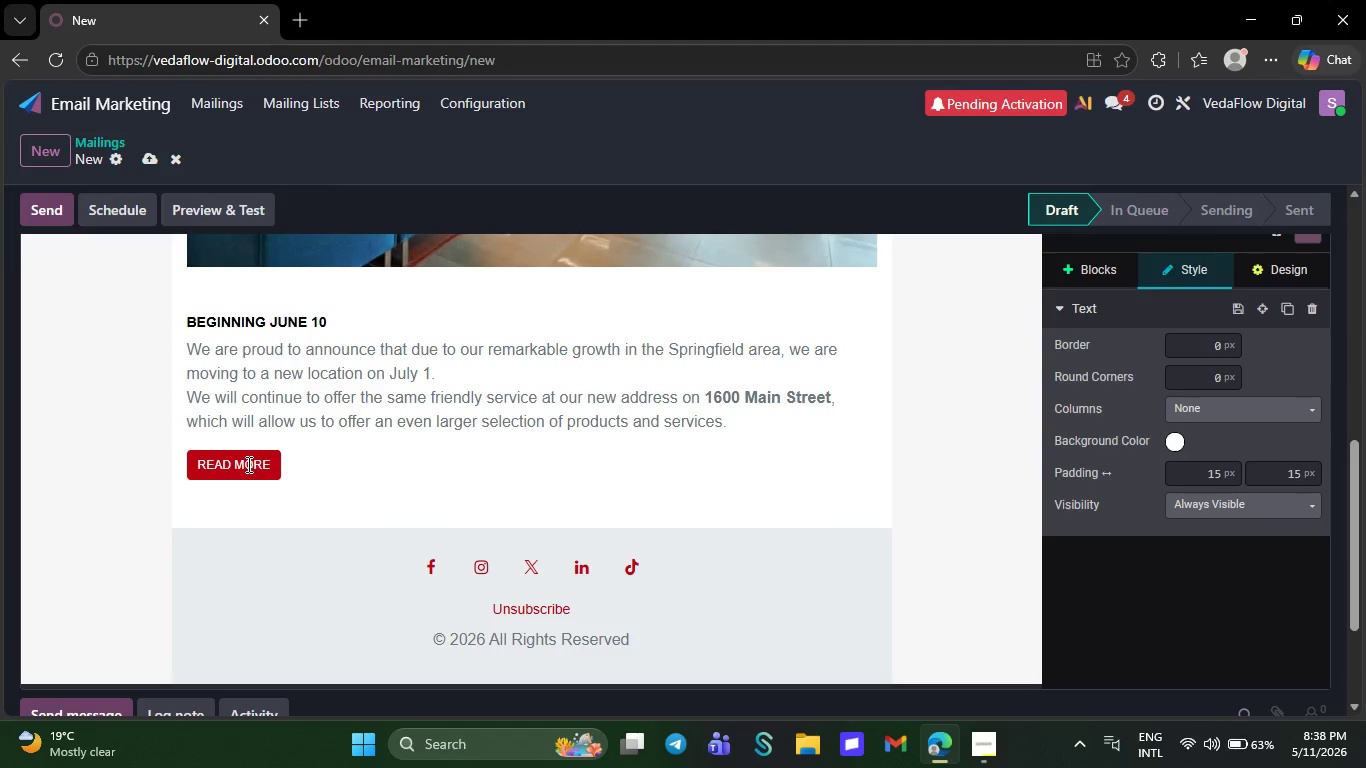 
key(Backspace)
 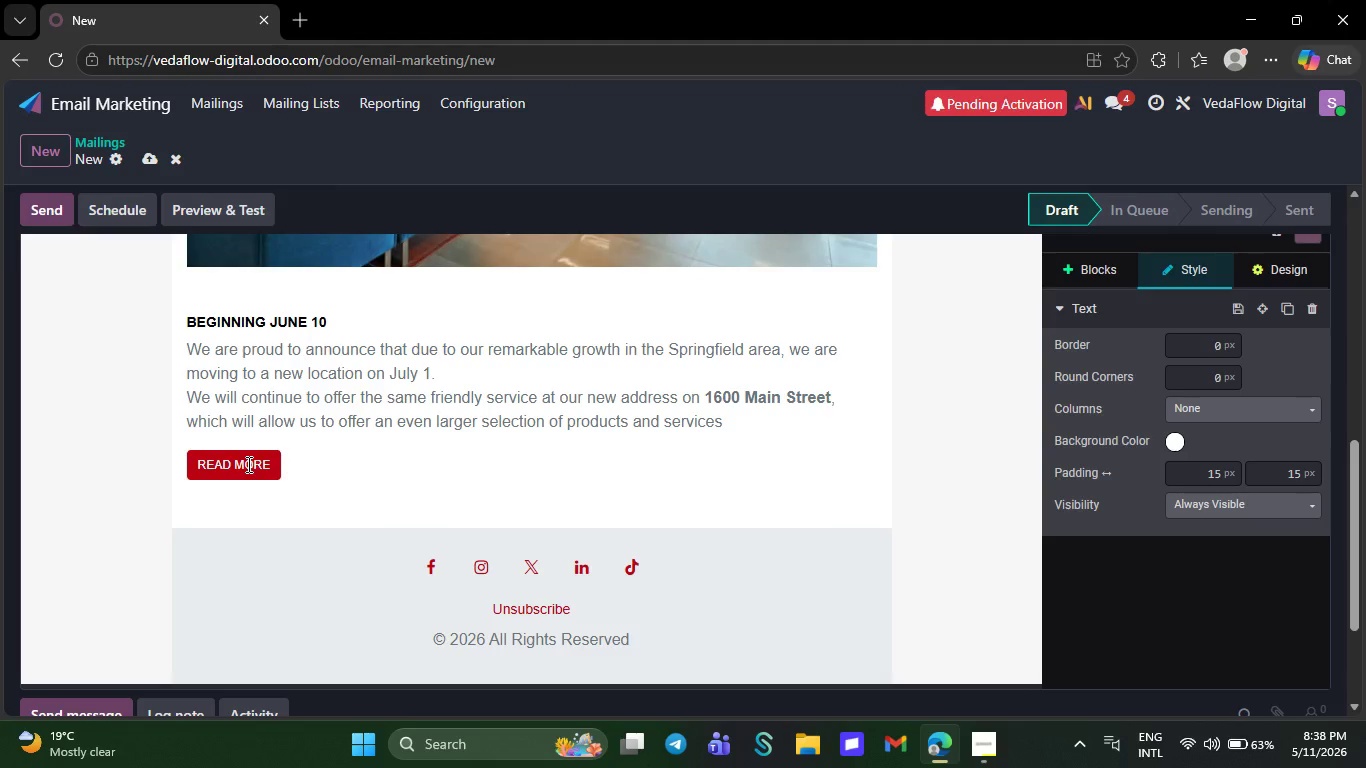 
key(Backspace)
 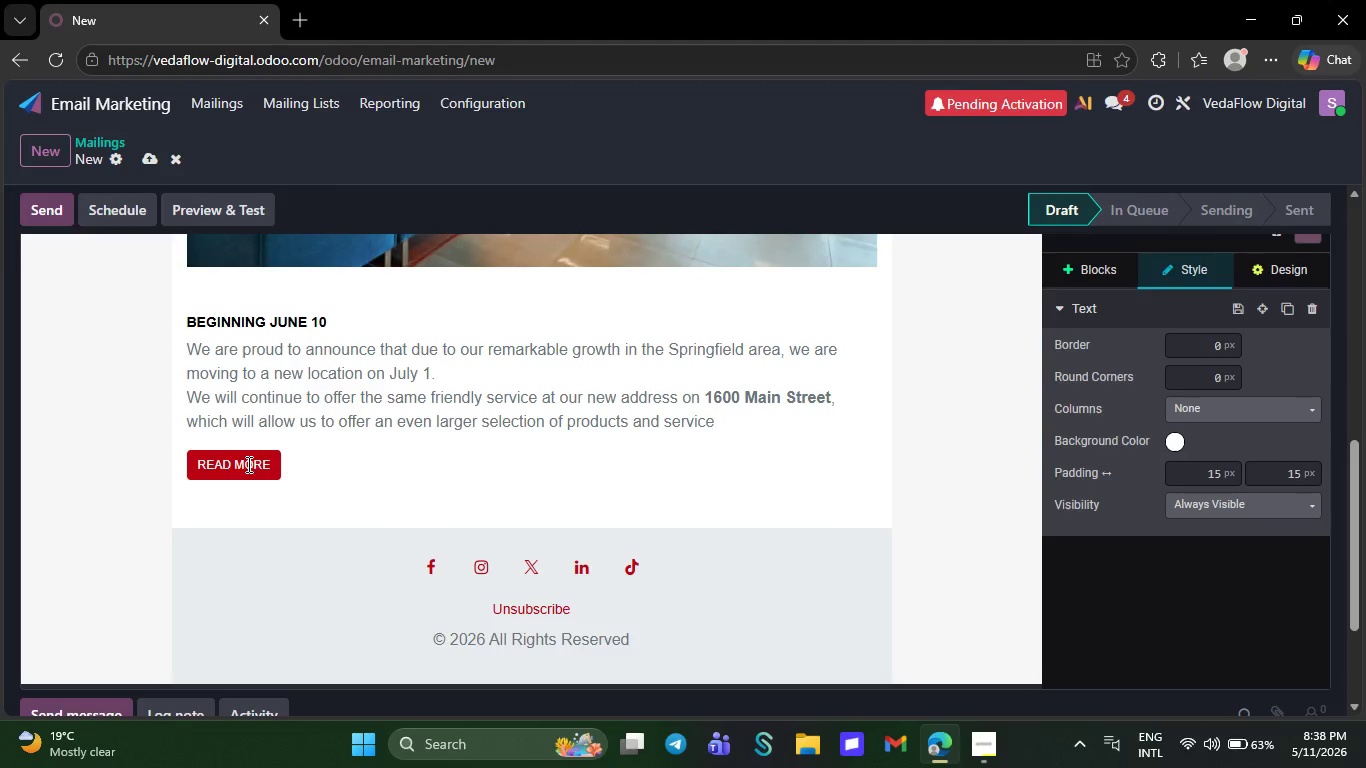 
key(Backspace)
 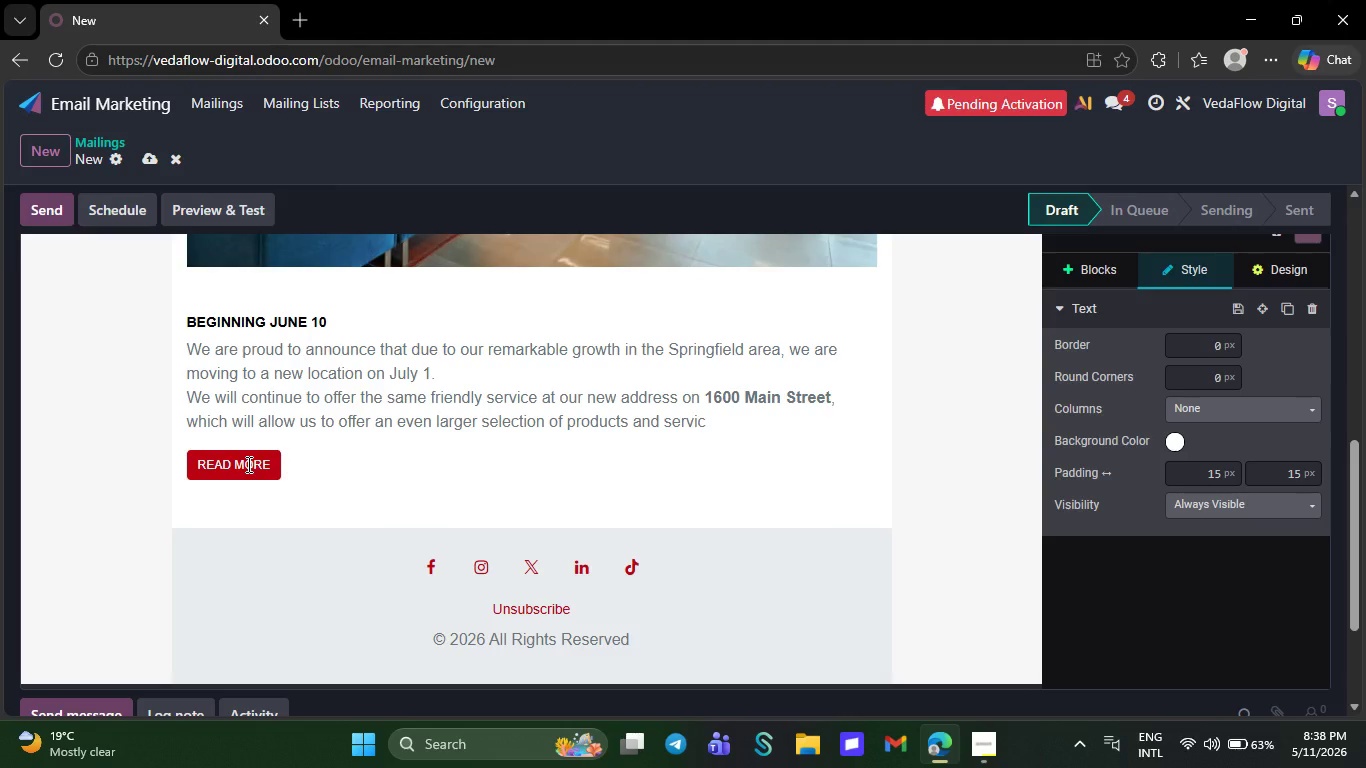 
key(Backspace)
 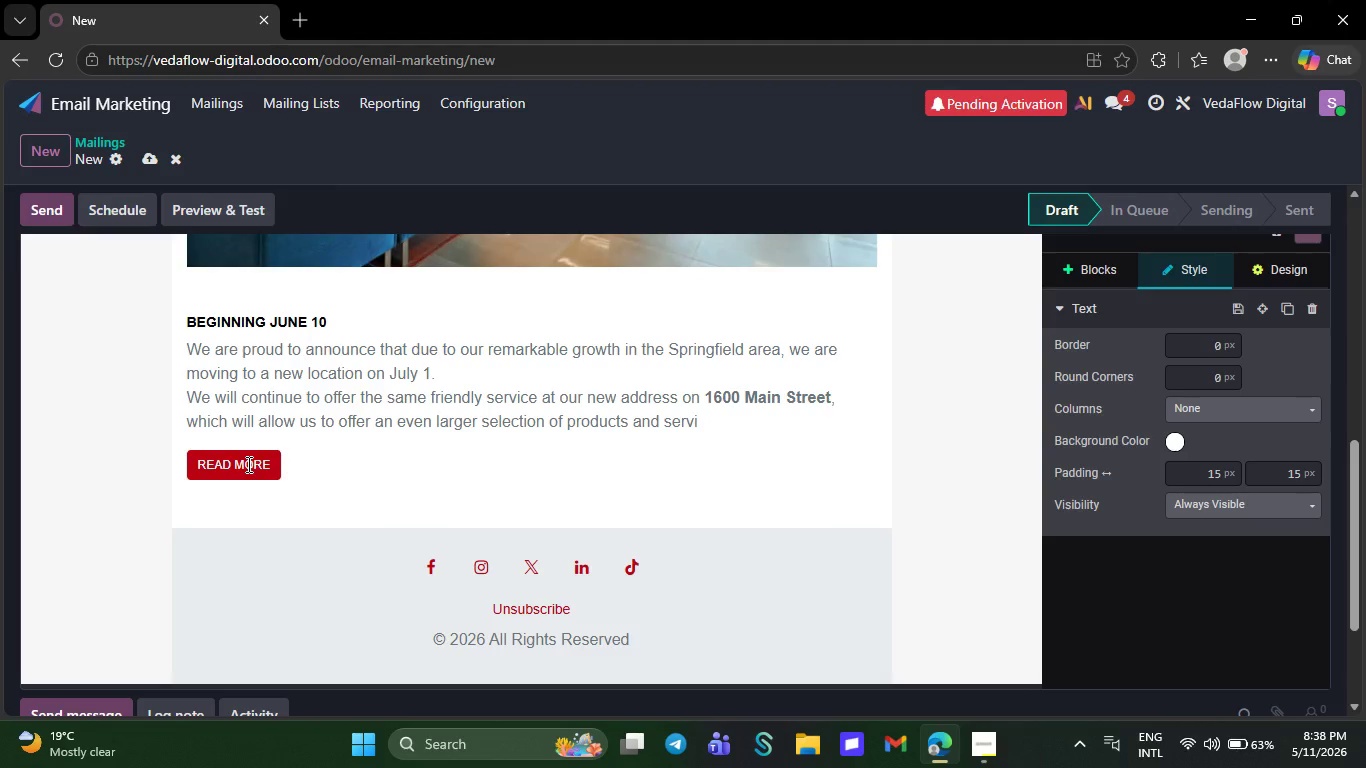 
key(Backspace)
 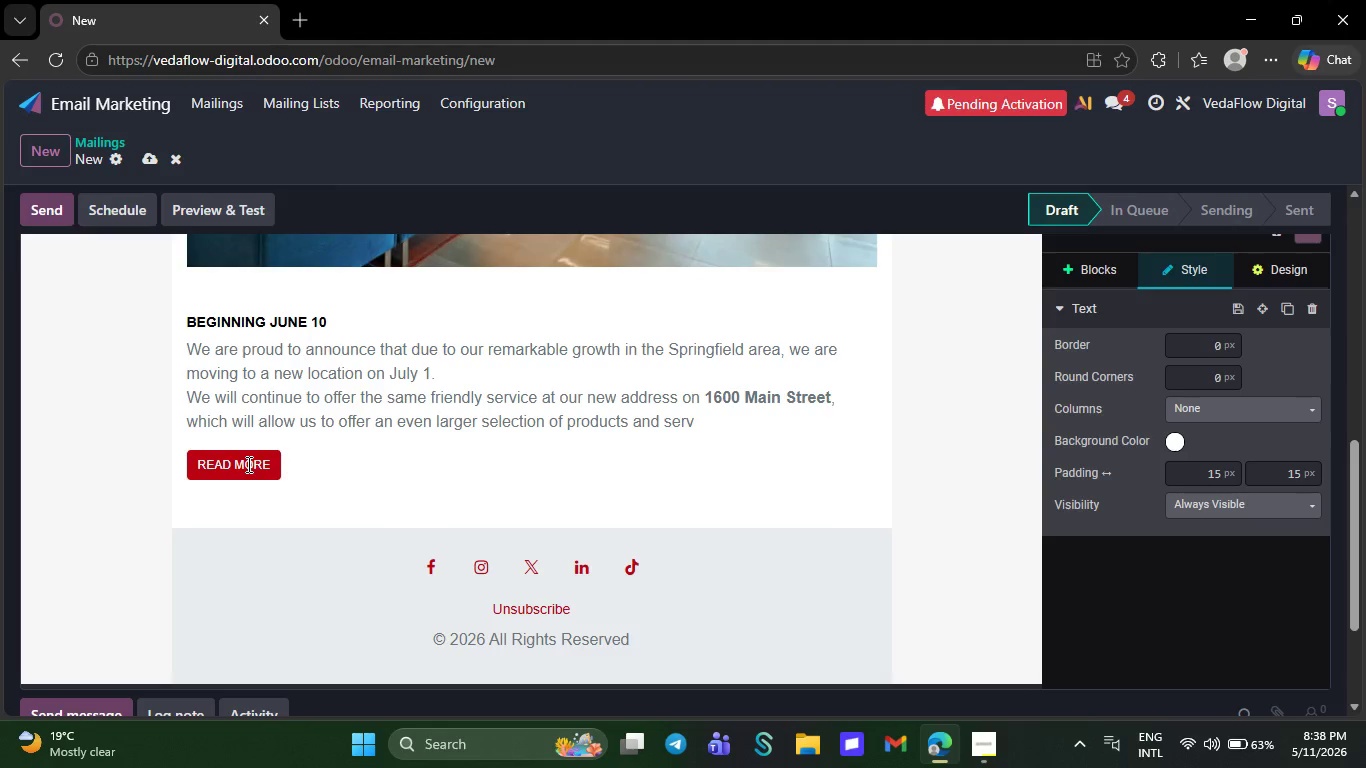 
key(Backspace)
 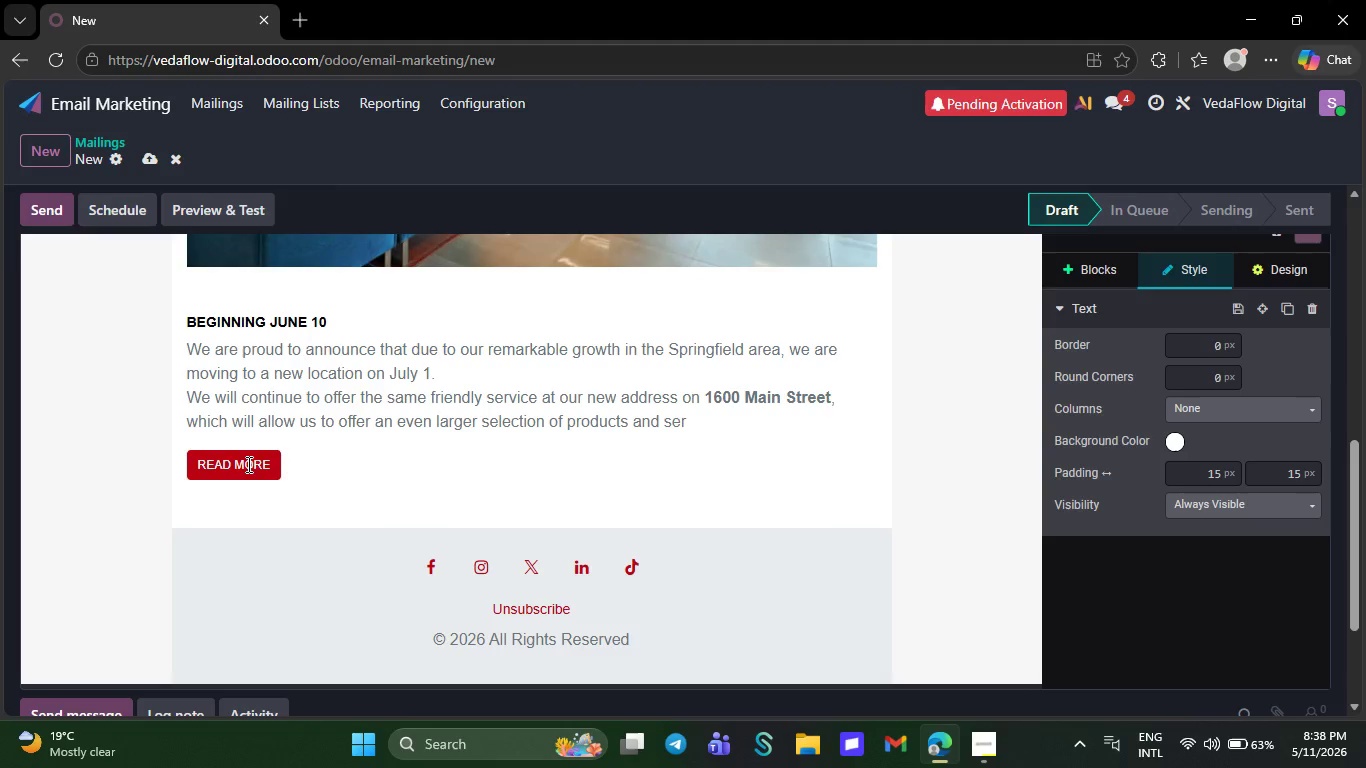 
key(Backspace)
 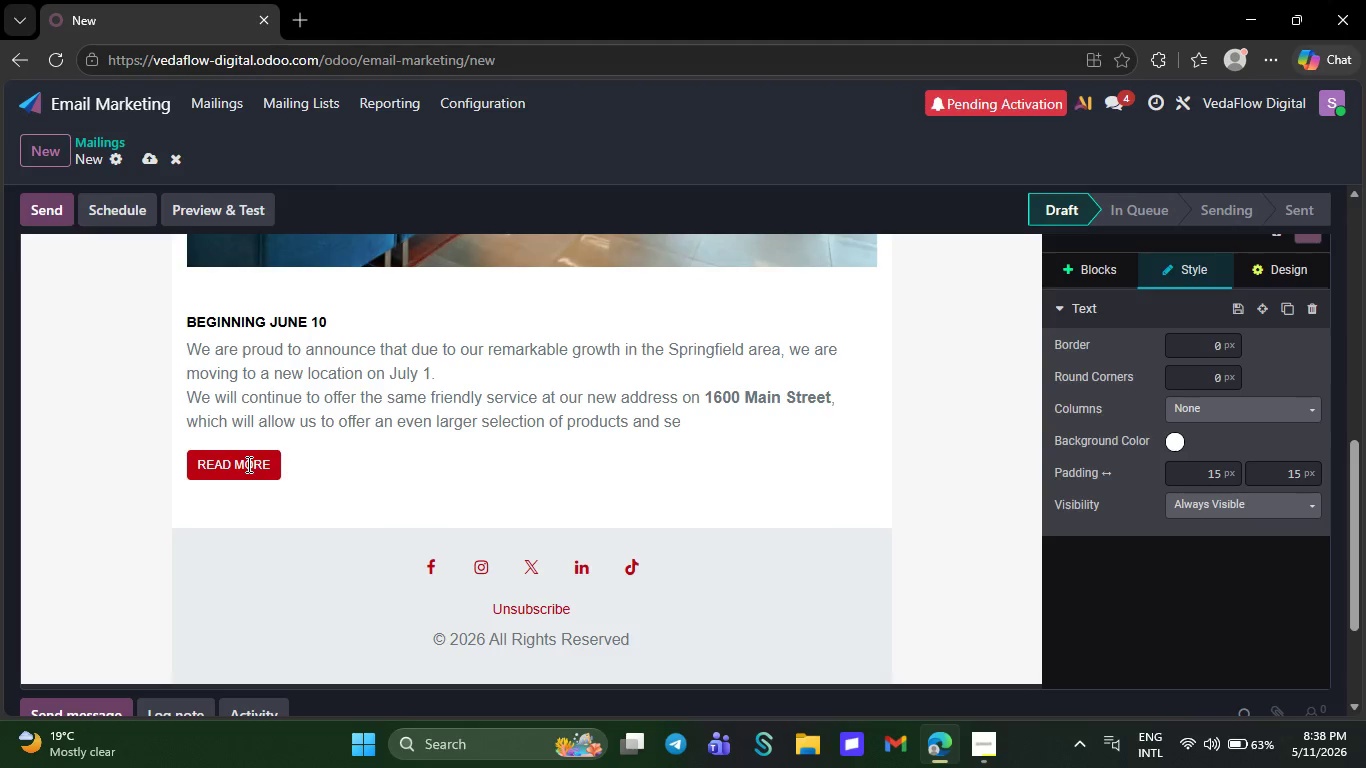 
key(Backspace)
 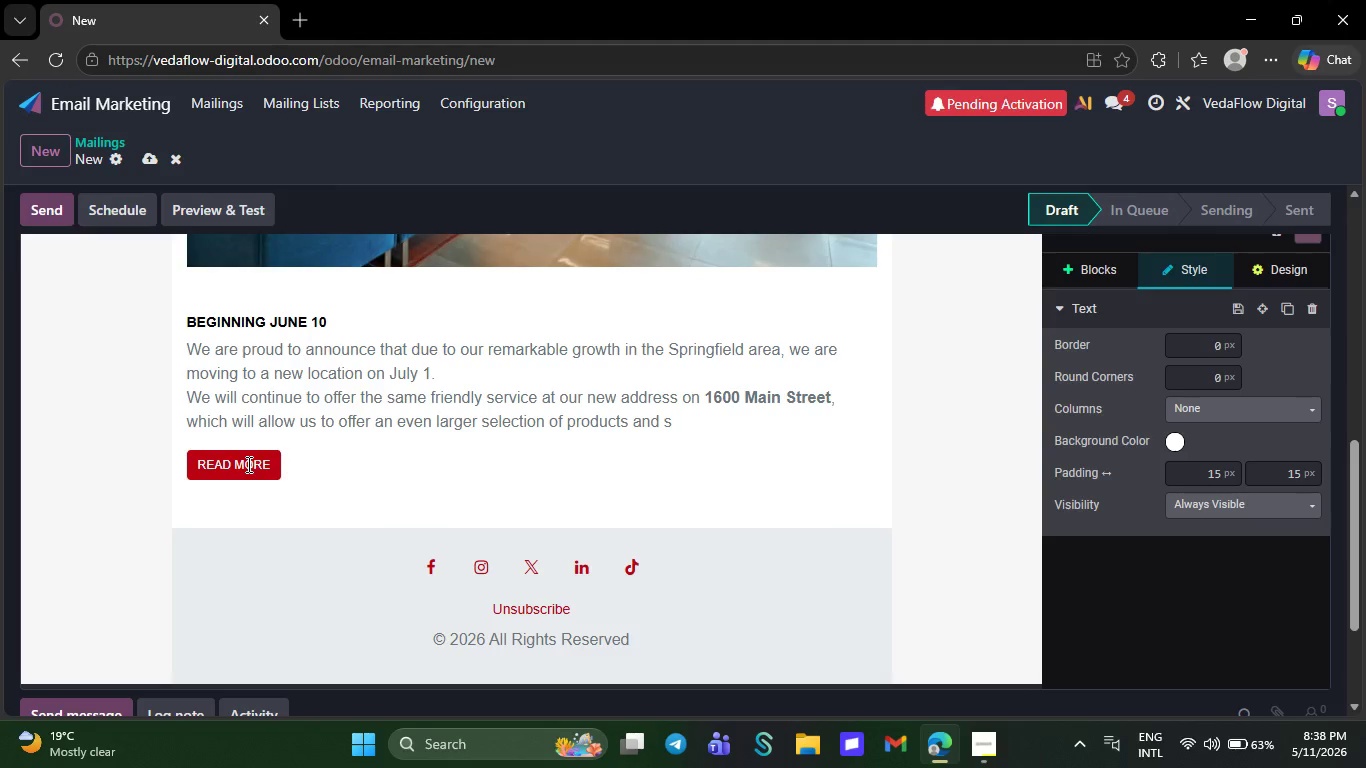 
key(Numpad2)
 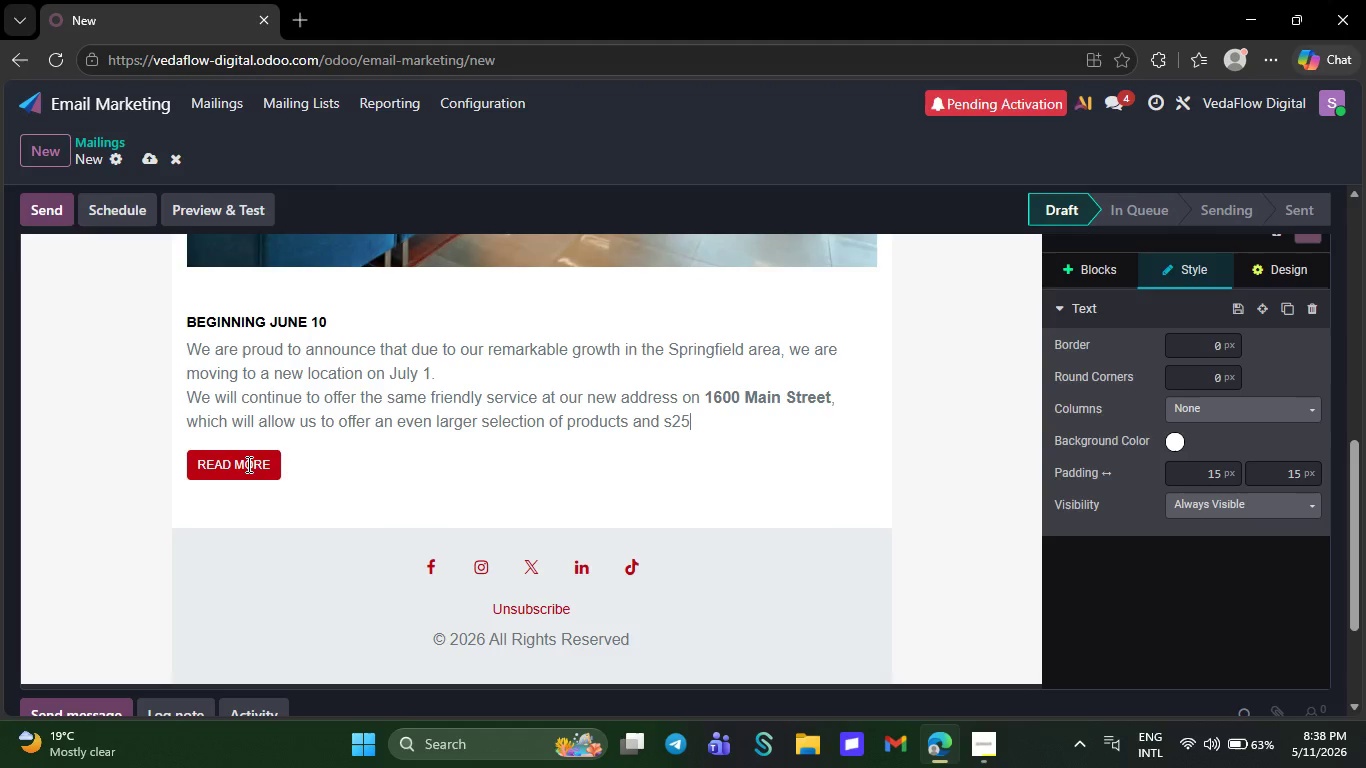 
hold_key(key=Numpad5, duration=0.39)
 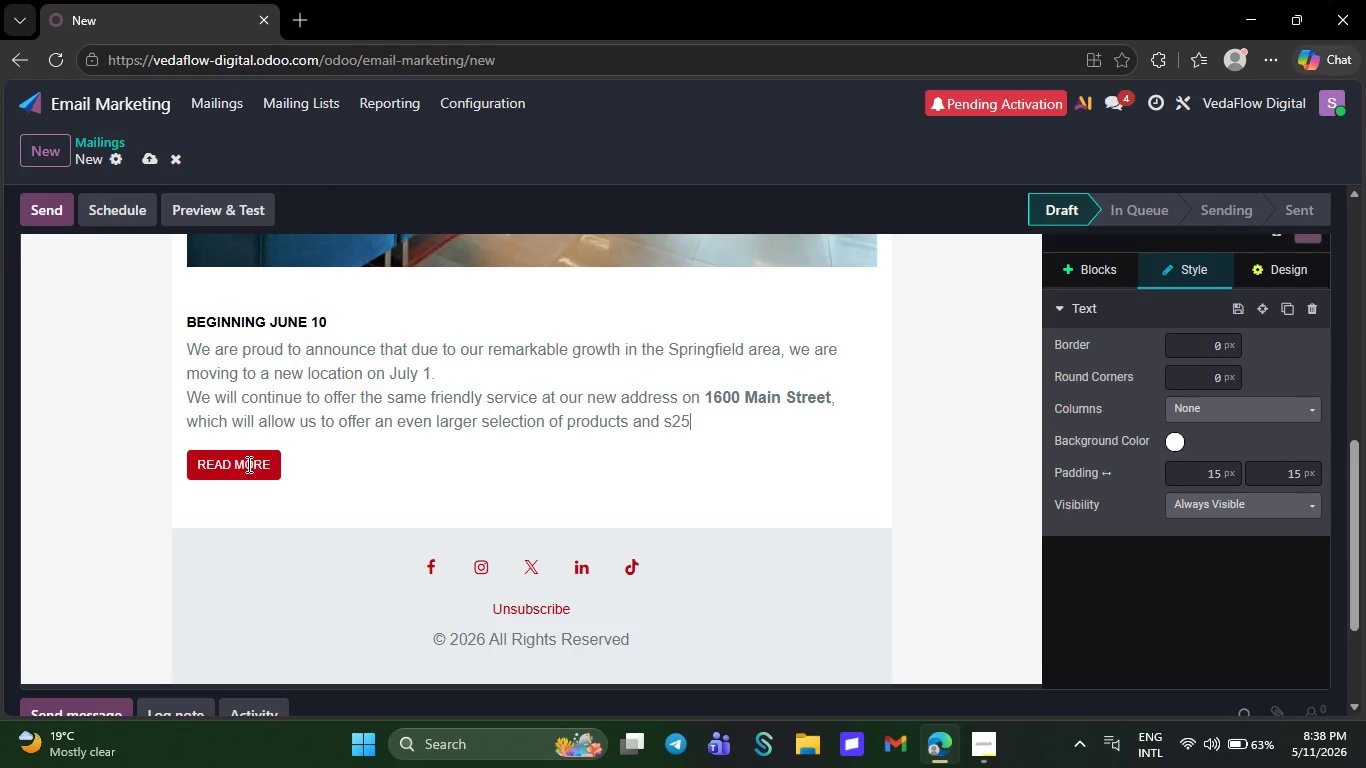 
wait(13.41)
 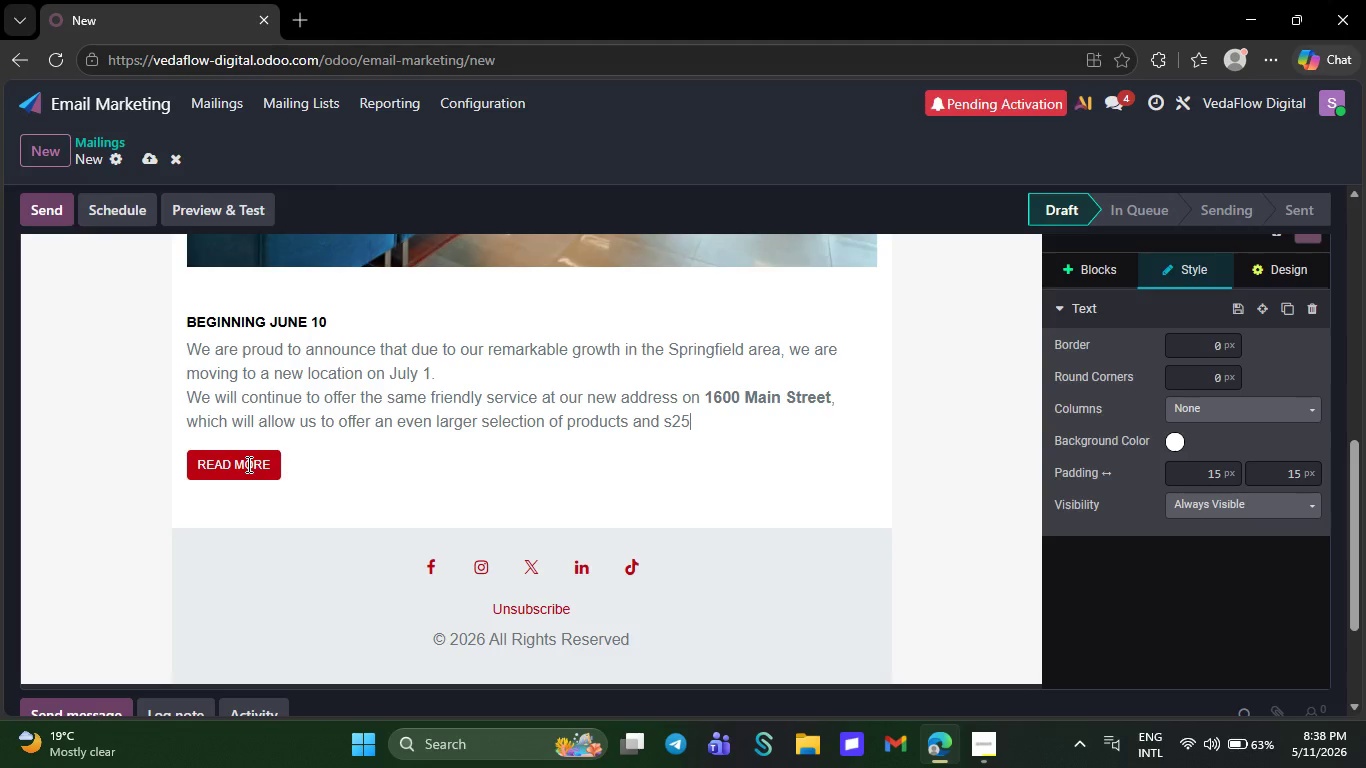 
key(Backspace)
 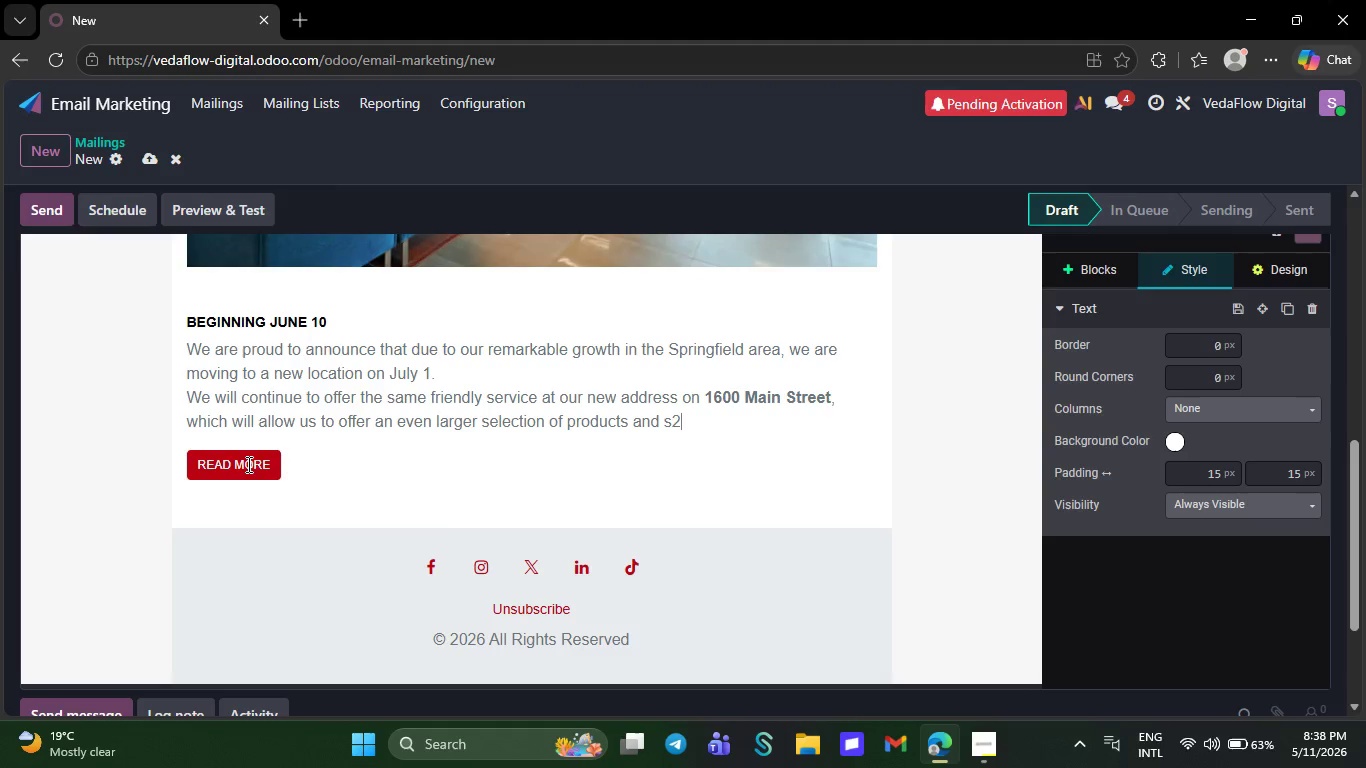 
key(Backspace)
 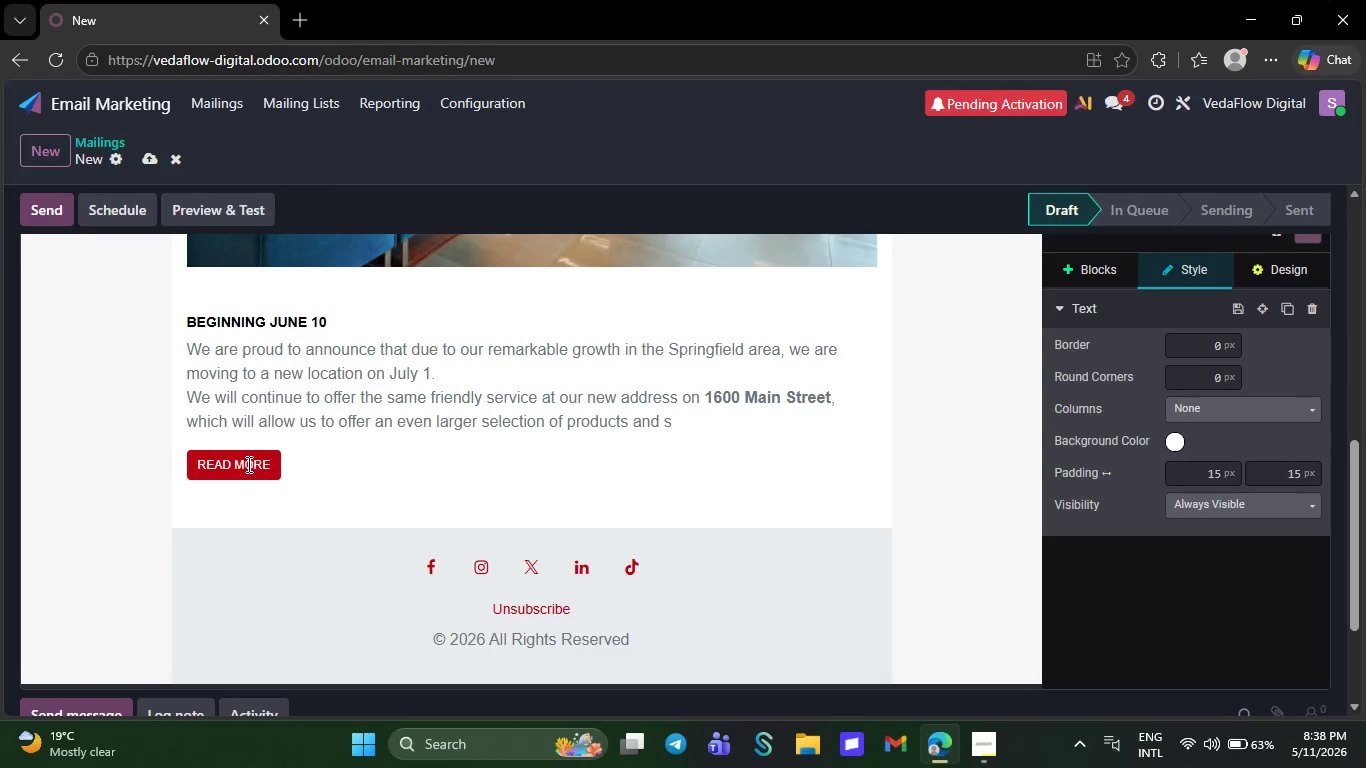 
hold_key(key=Backspace, duration=0.98)
 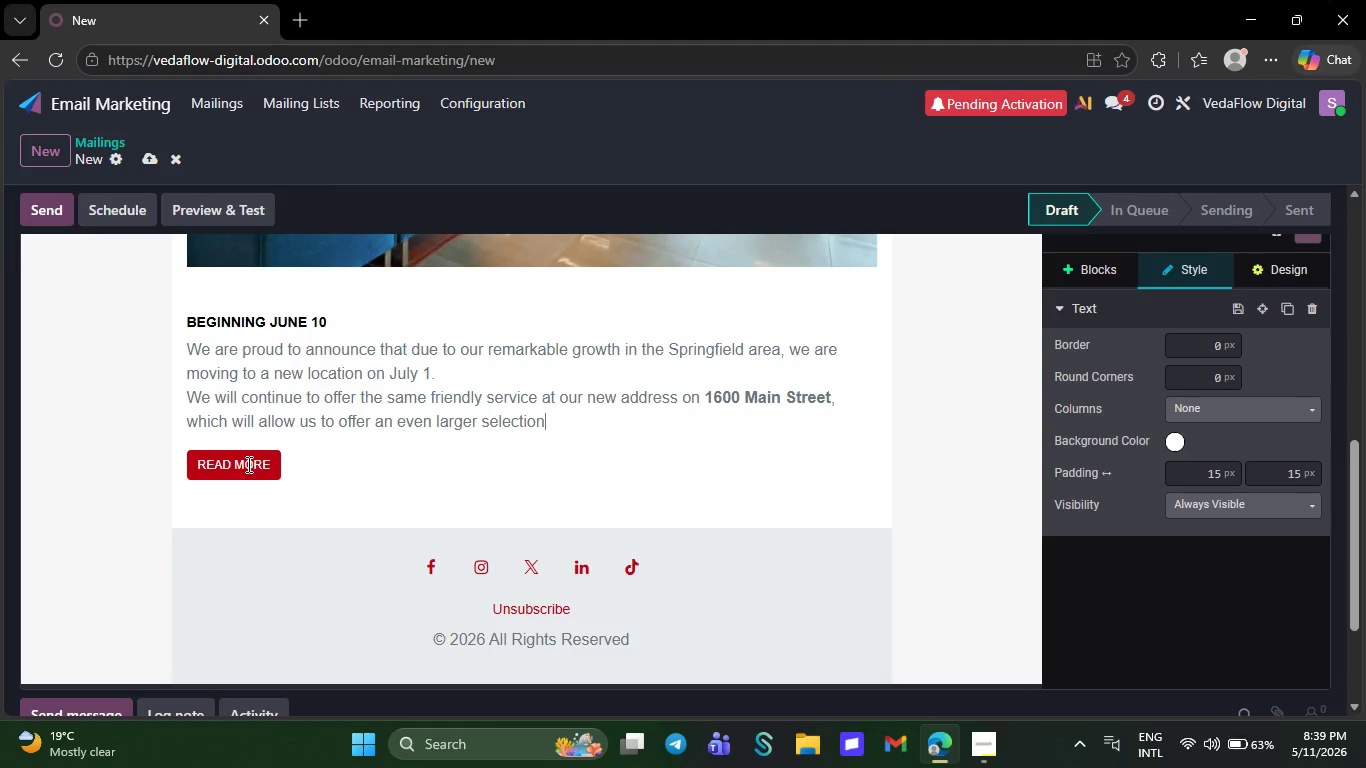 
key(Backspace)
 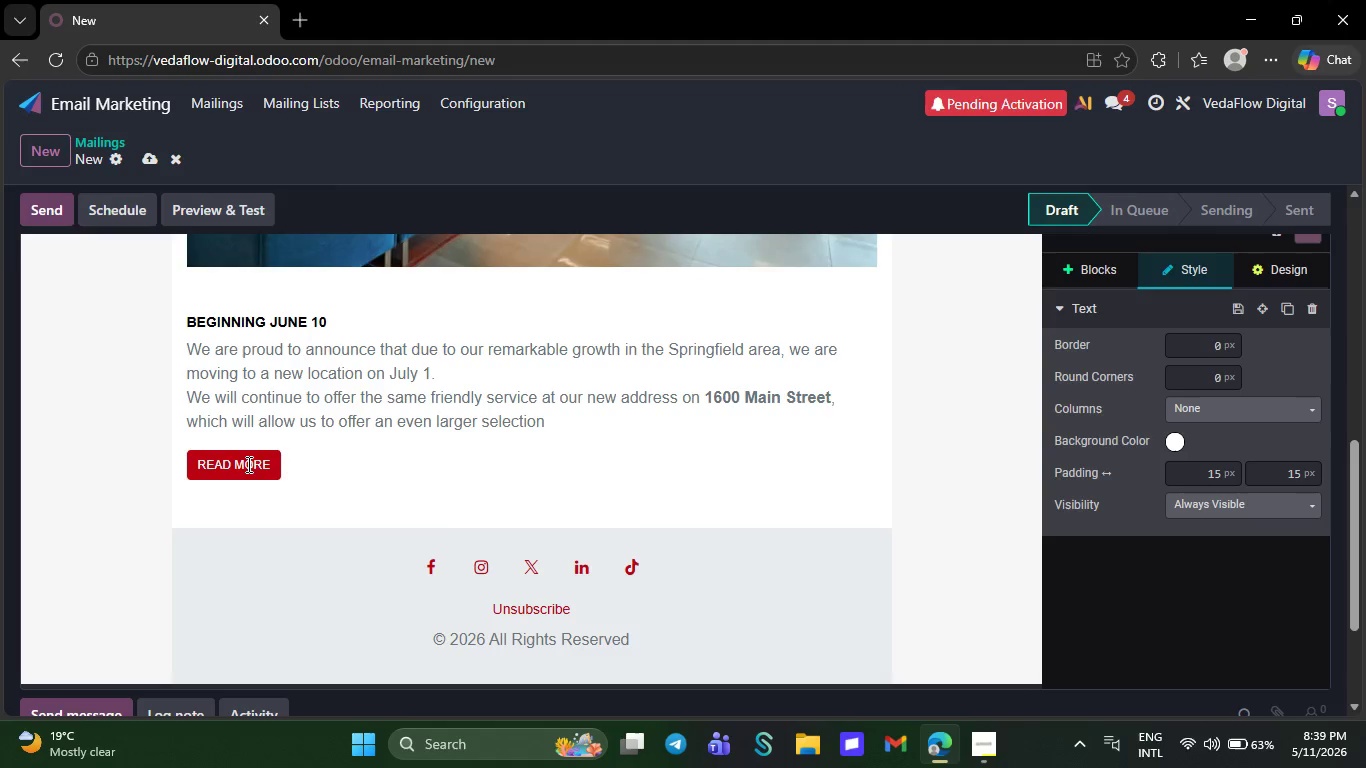 
wait(6.89)
 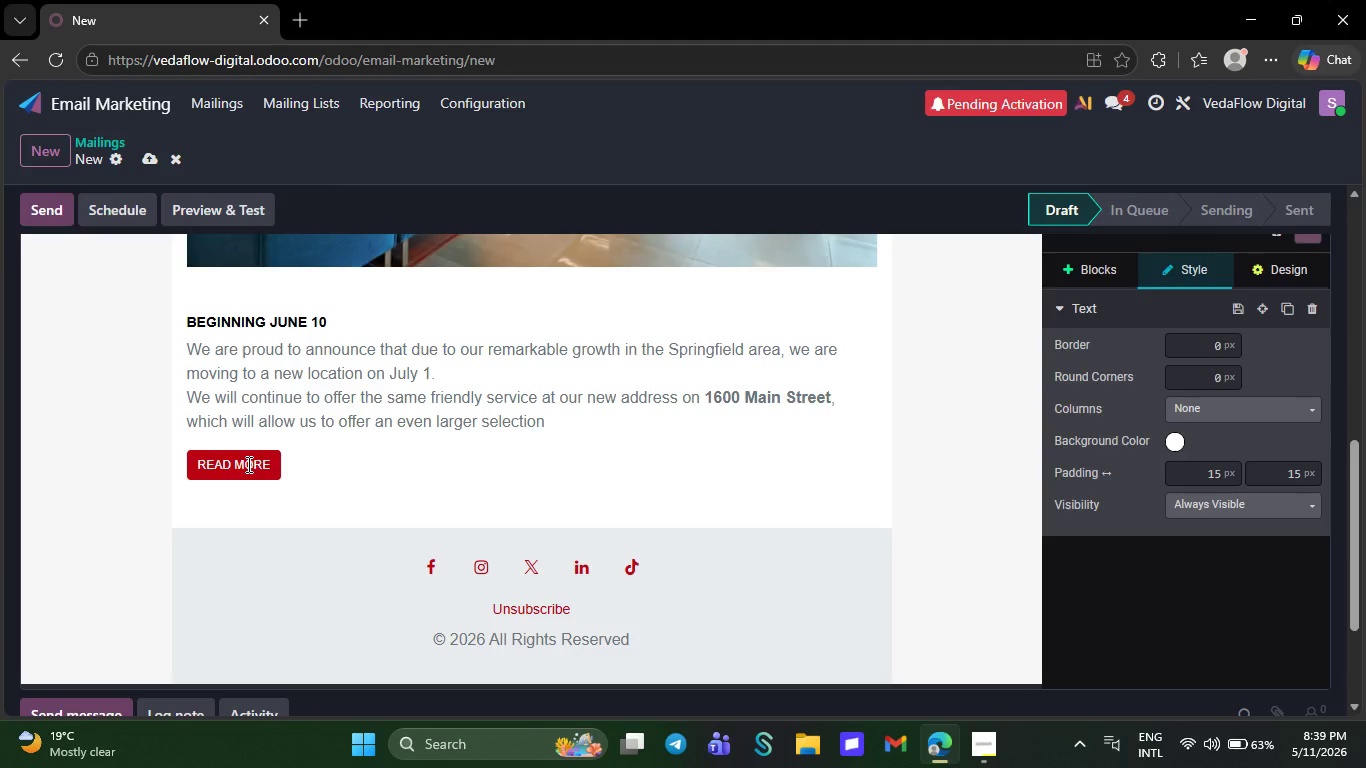 
key(Backspace)
 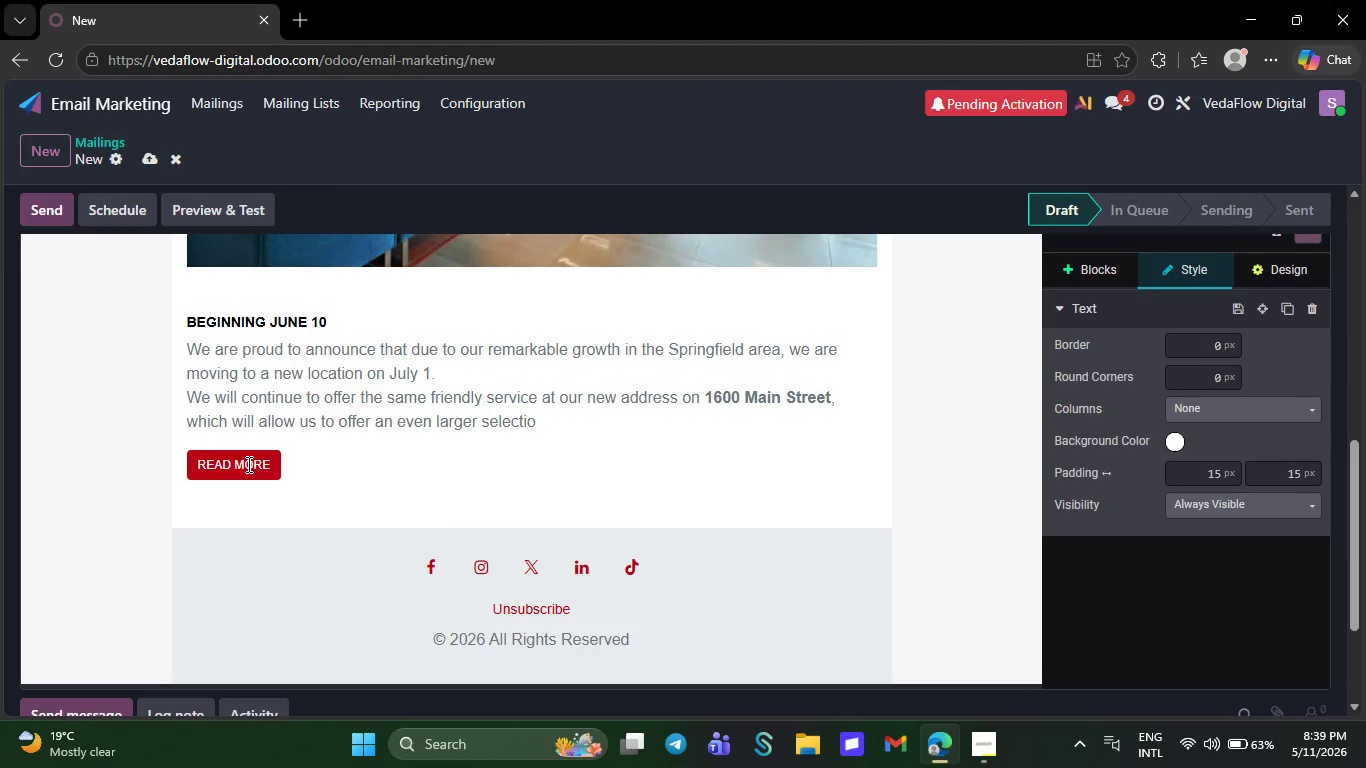 
key(Backspace)
 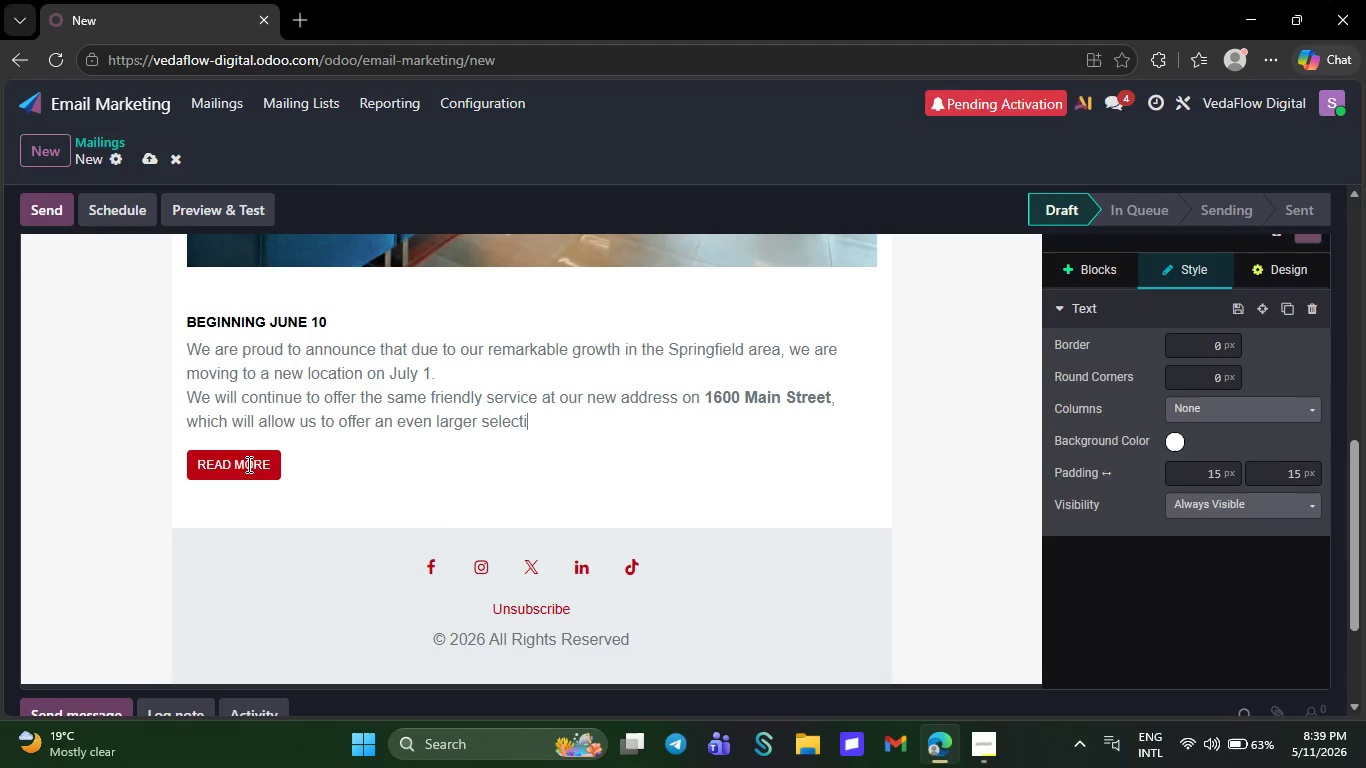 
key(Backspace)
 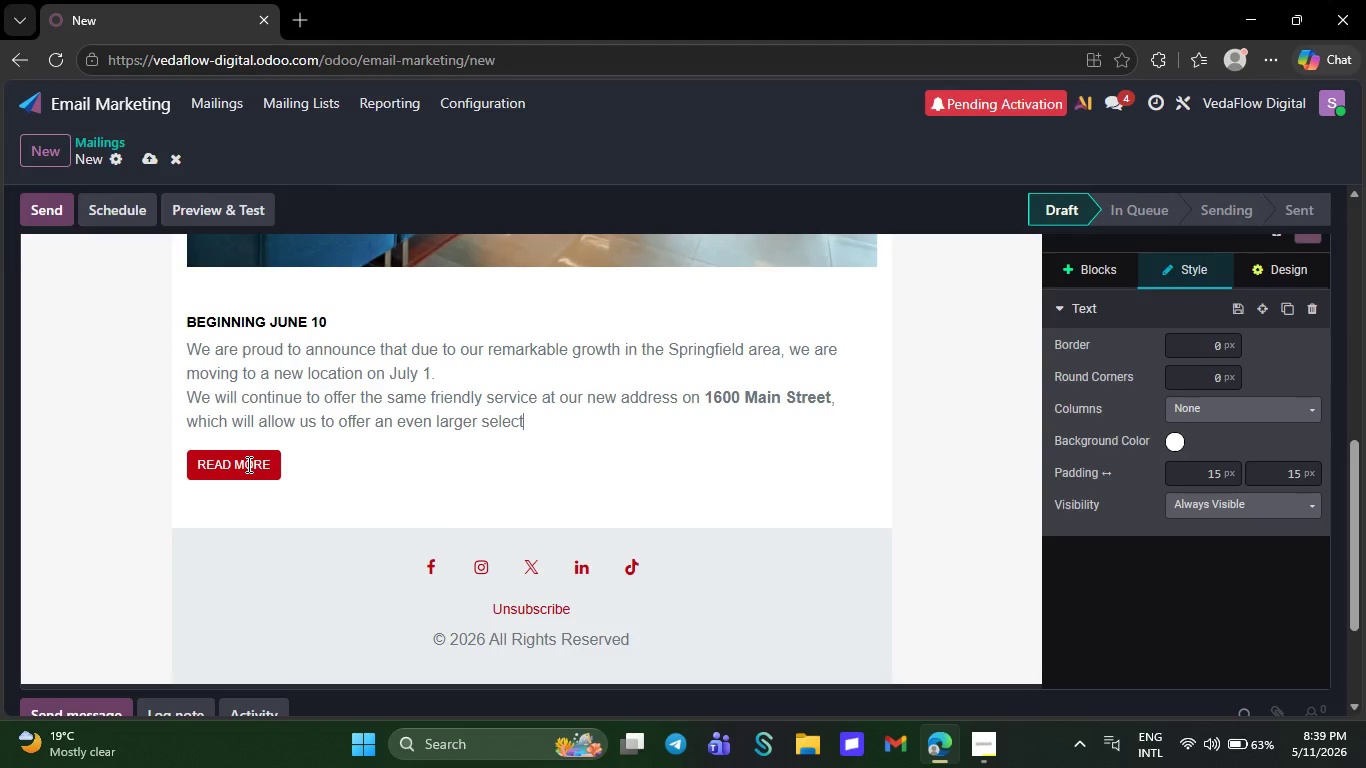 
key(Backspace)
 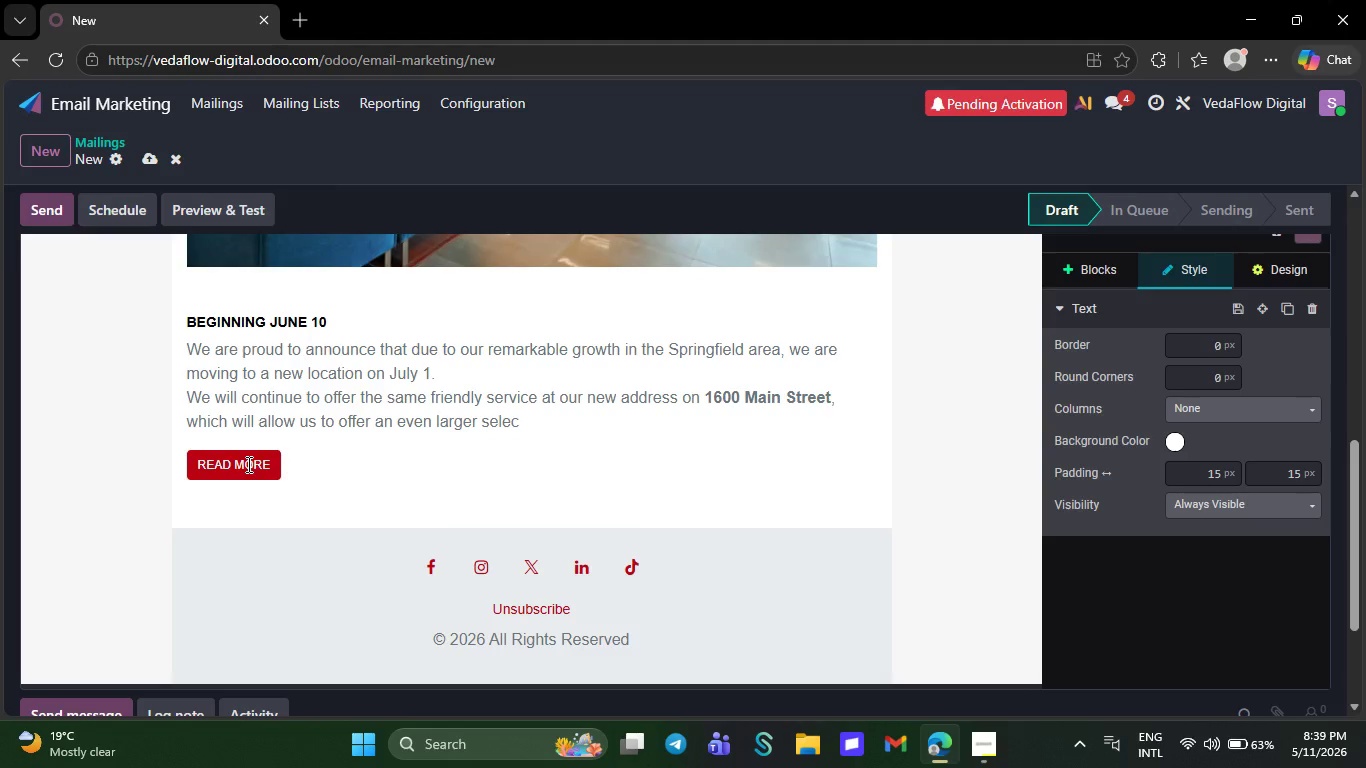 
key(Backspace)
 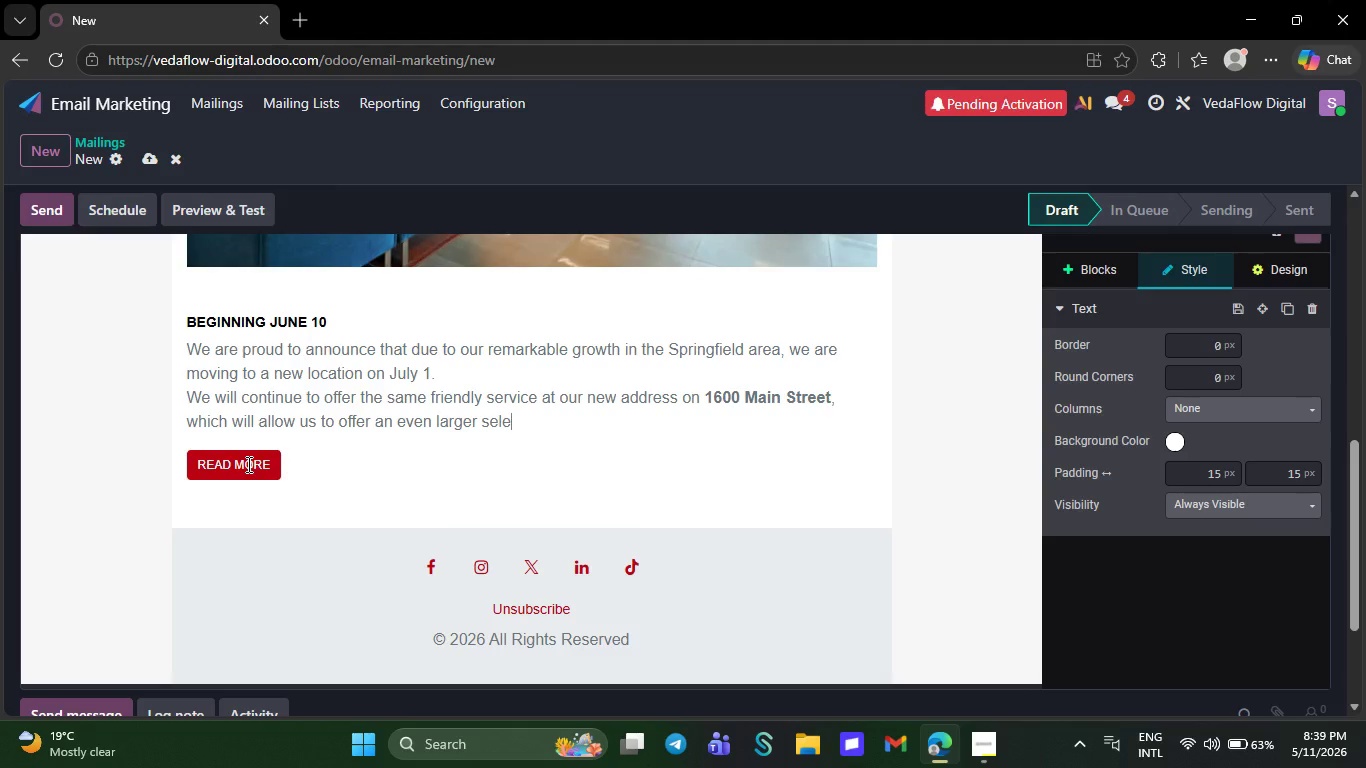 
key(Backspace)
 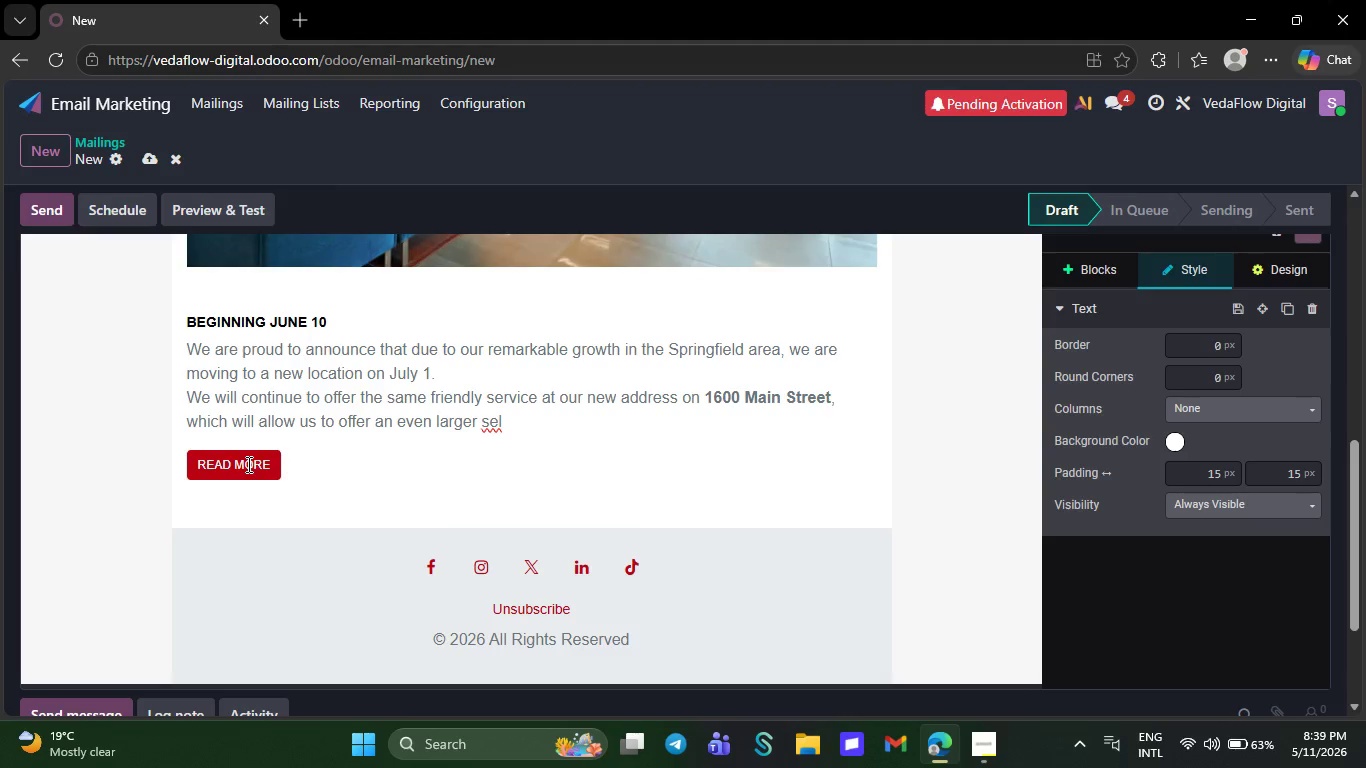 
key(Backspace)
 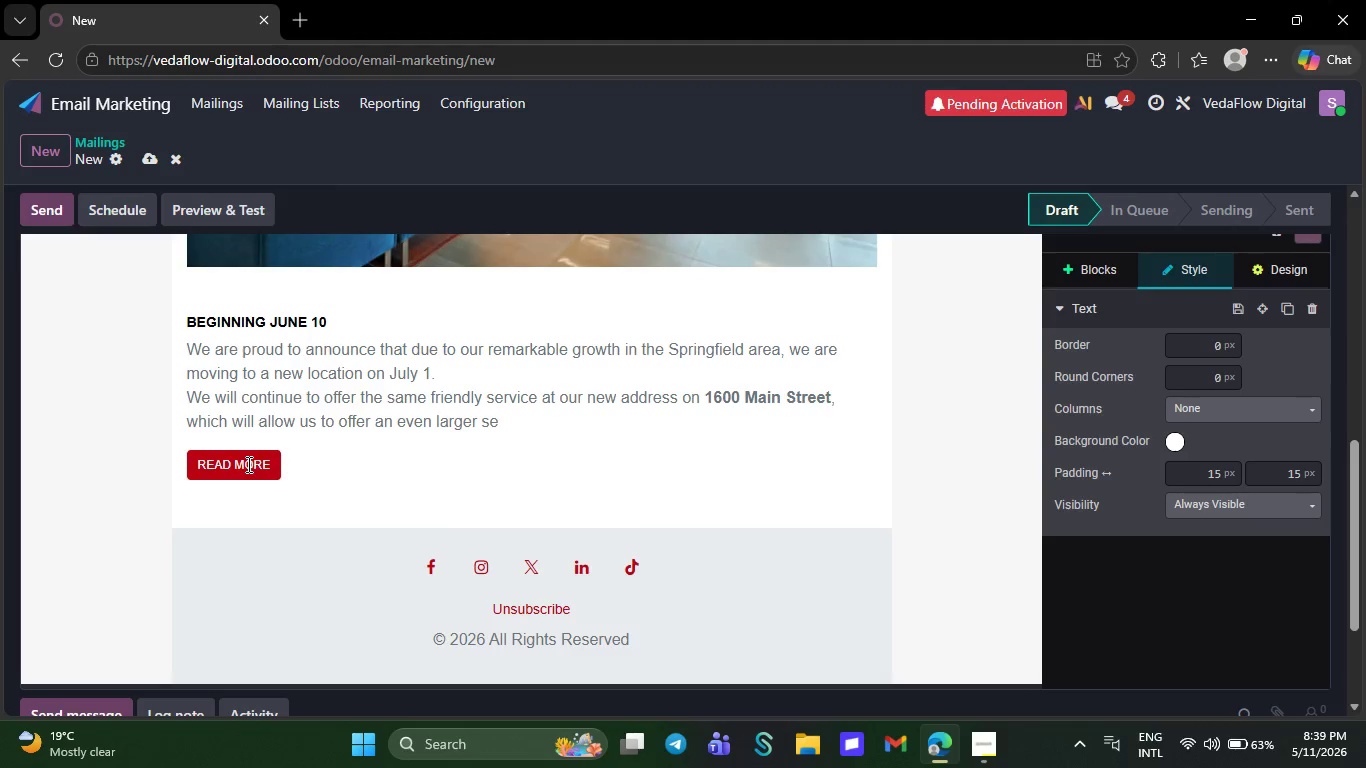 
key(Backspace)
 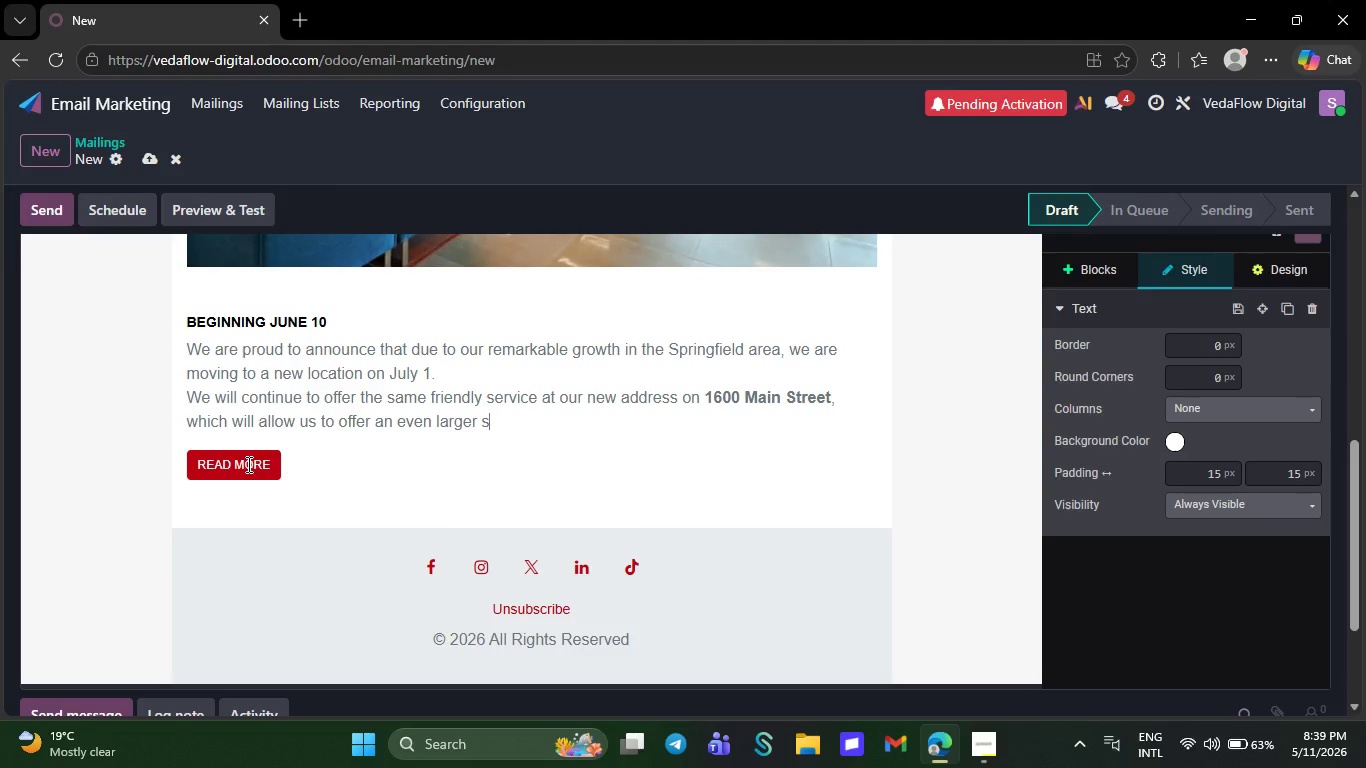 
wait(5.83)
 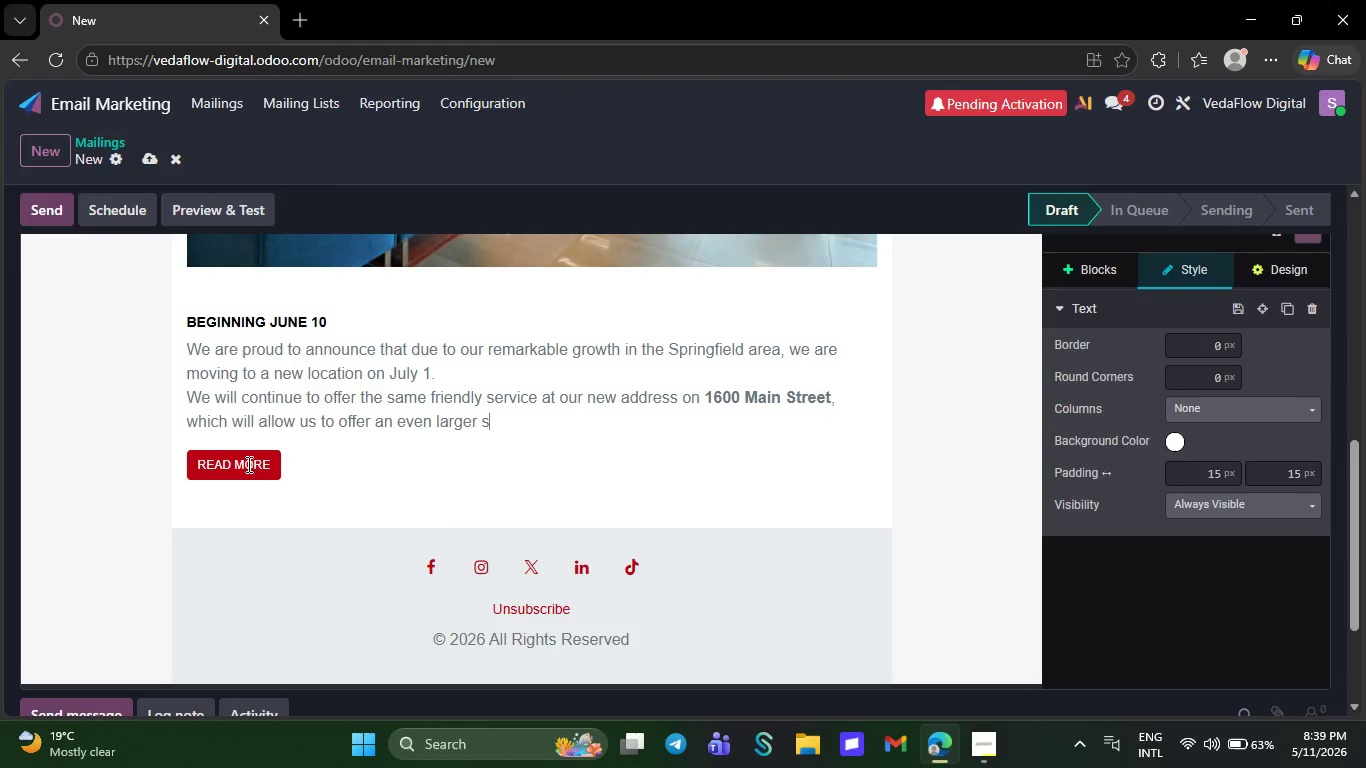 
key(Backspace)
 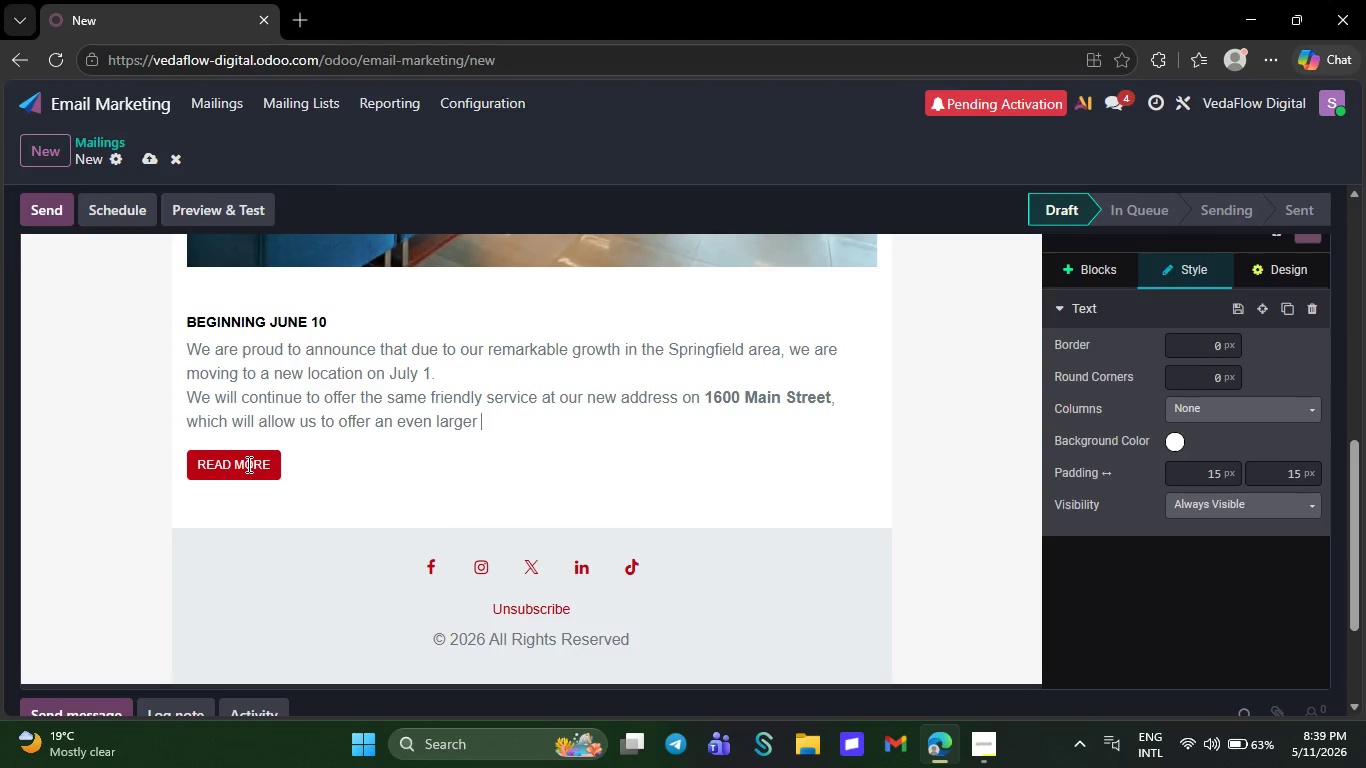 
key(Backspace)
 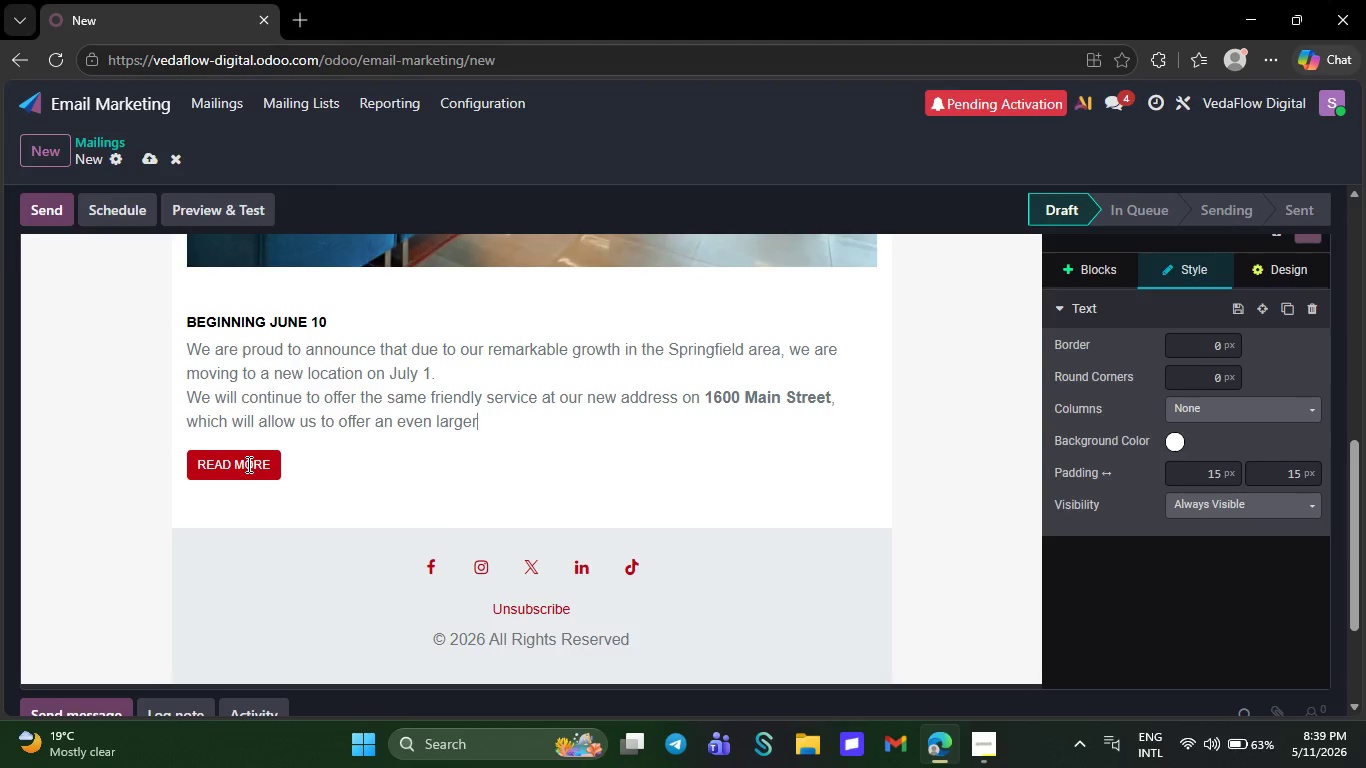 
key(Backspace)
 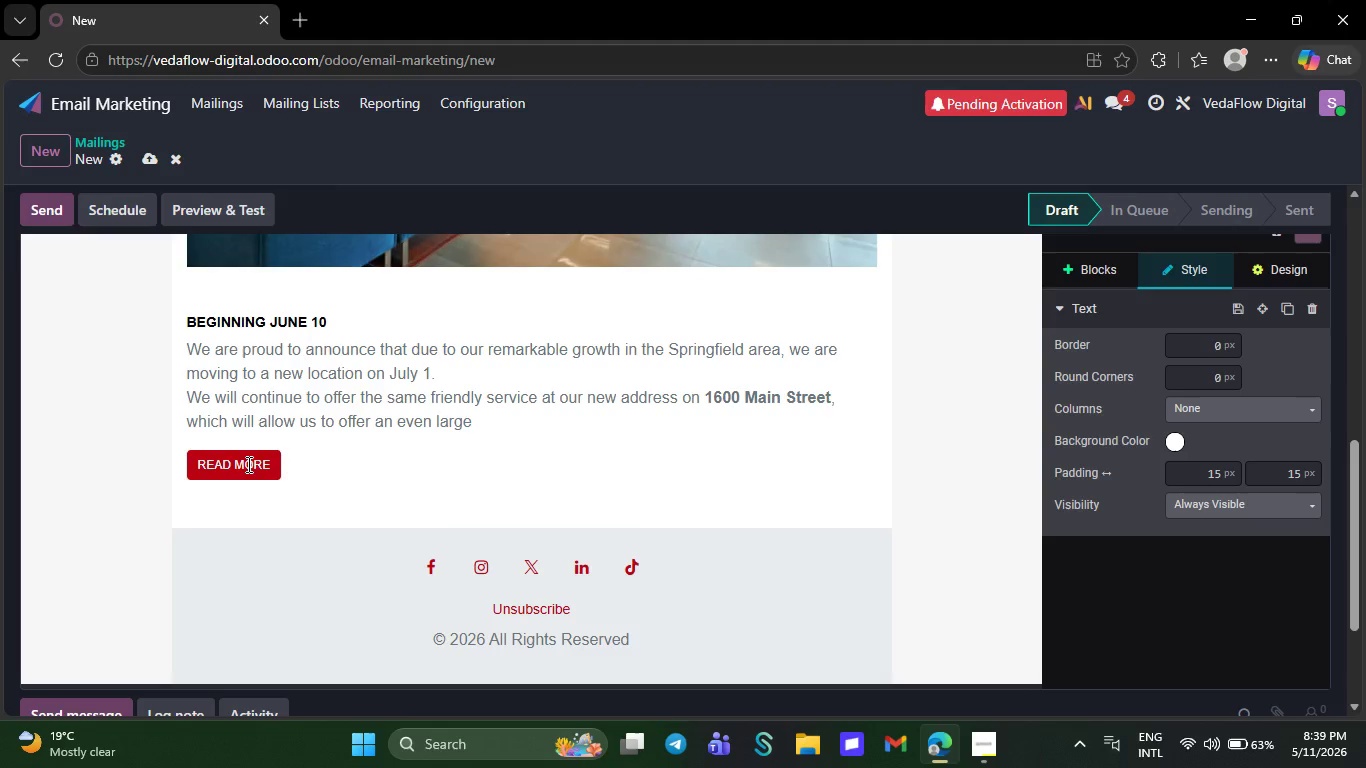 
key(Backspace)
 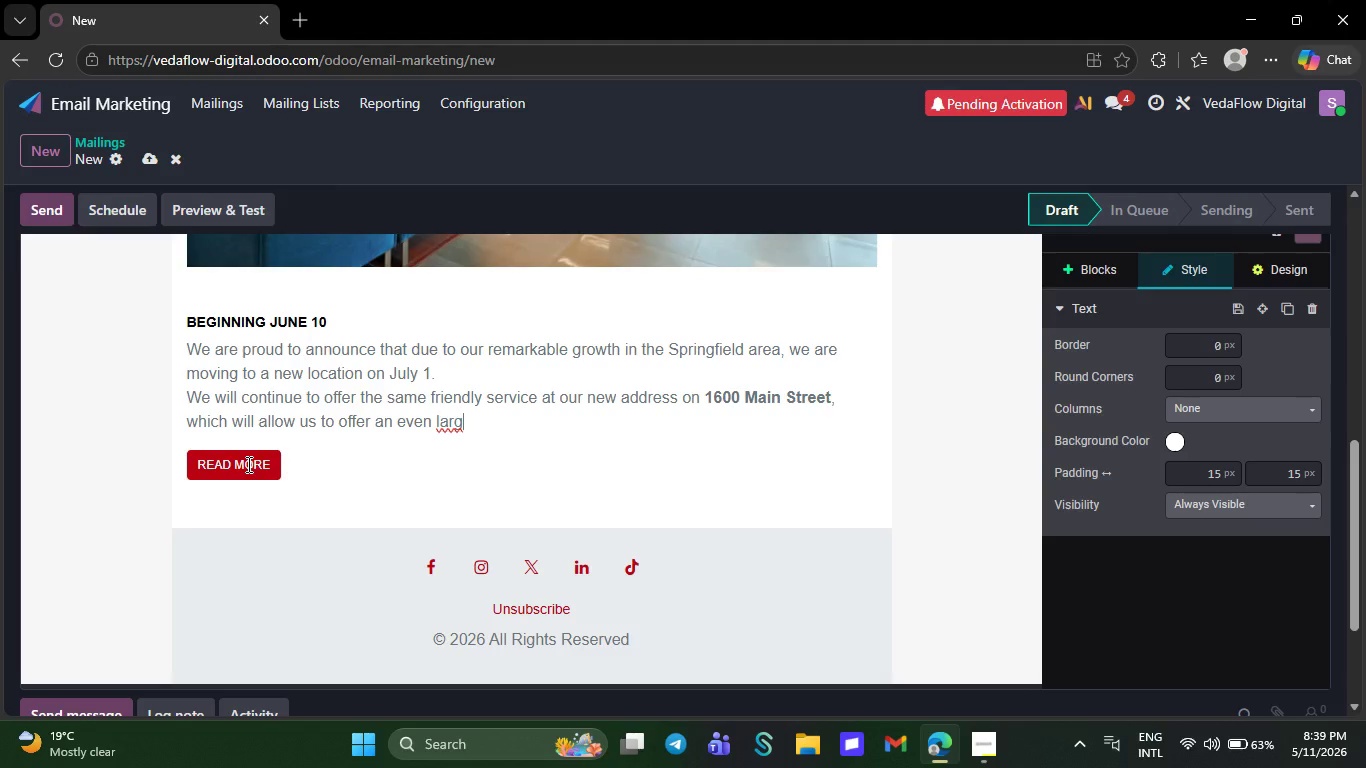 
wait(7.19)
 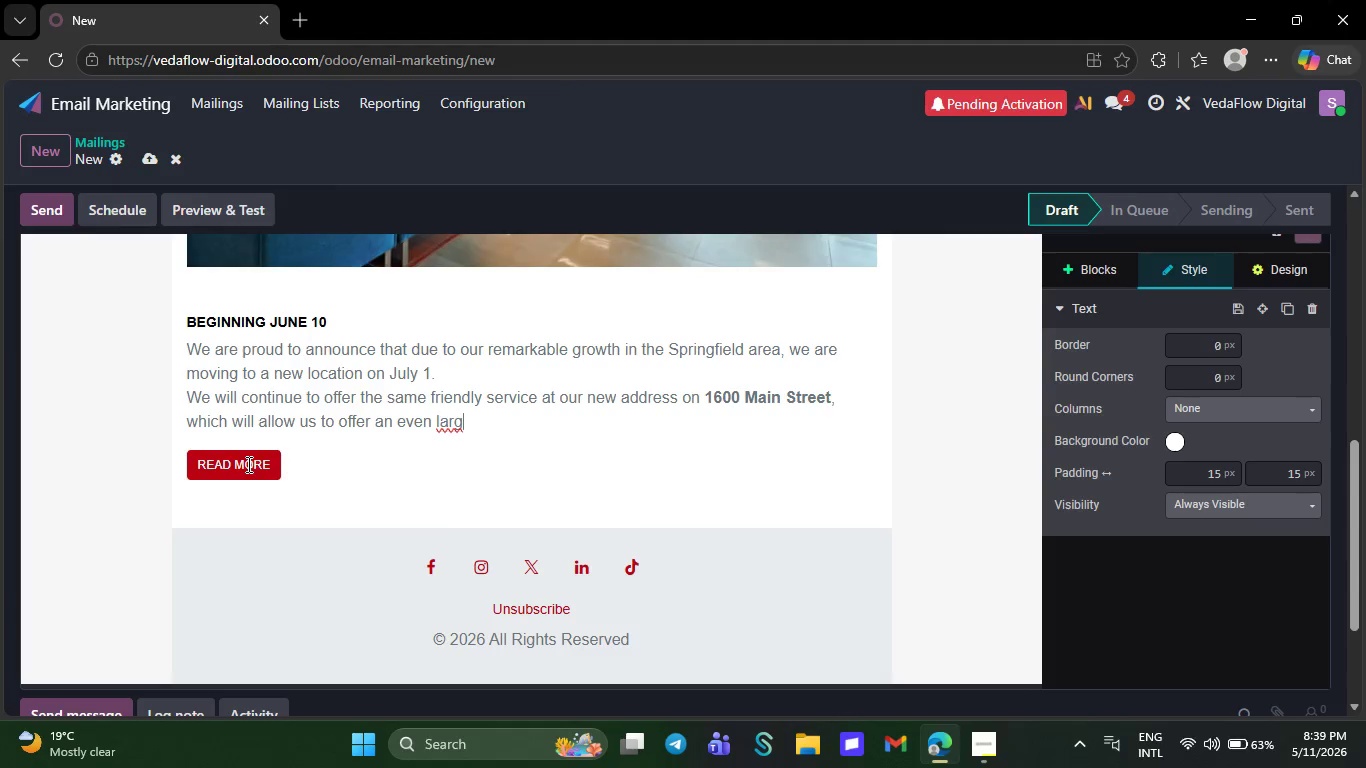 
key(Backspace)
 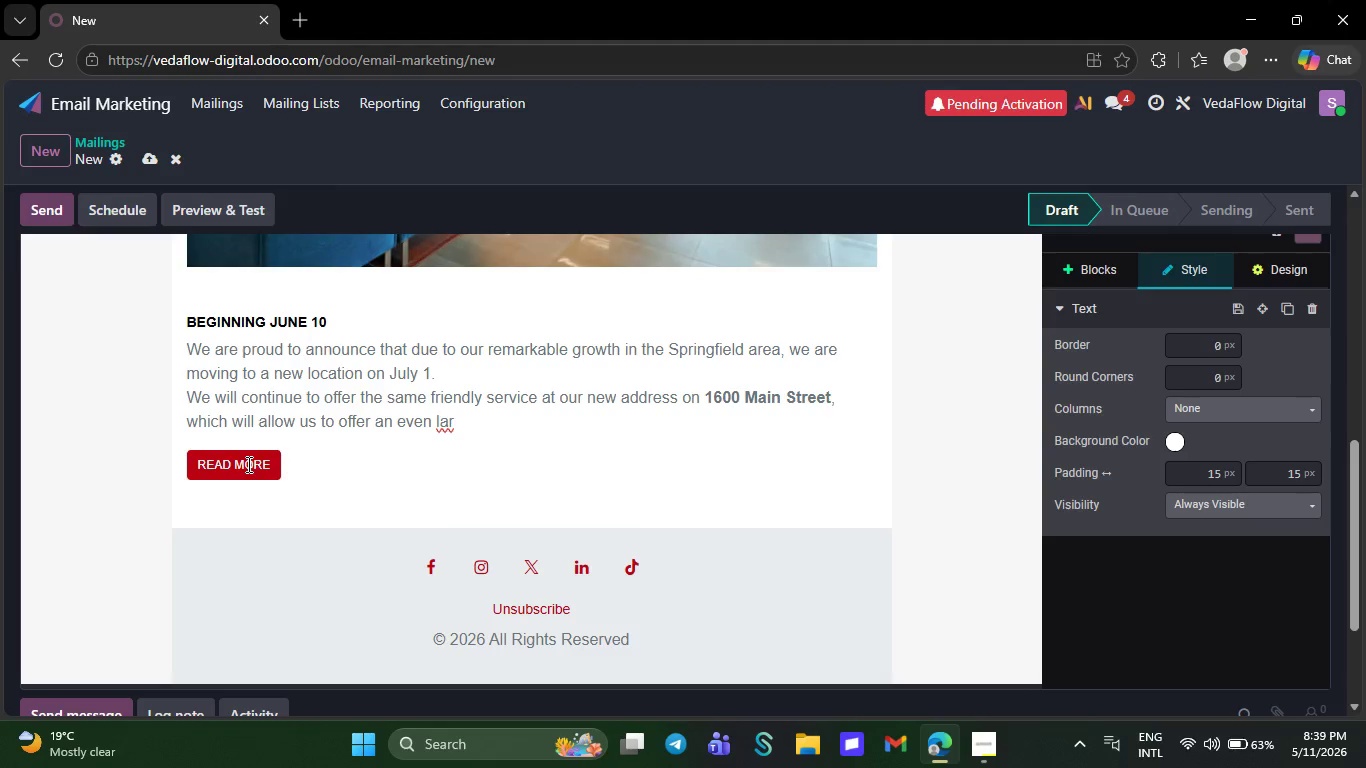 
key(Backspace)
 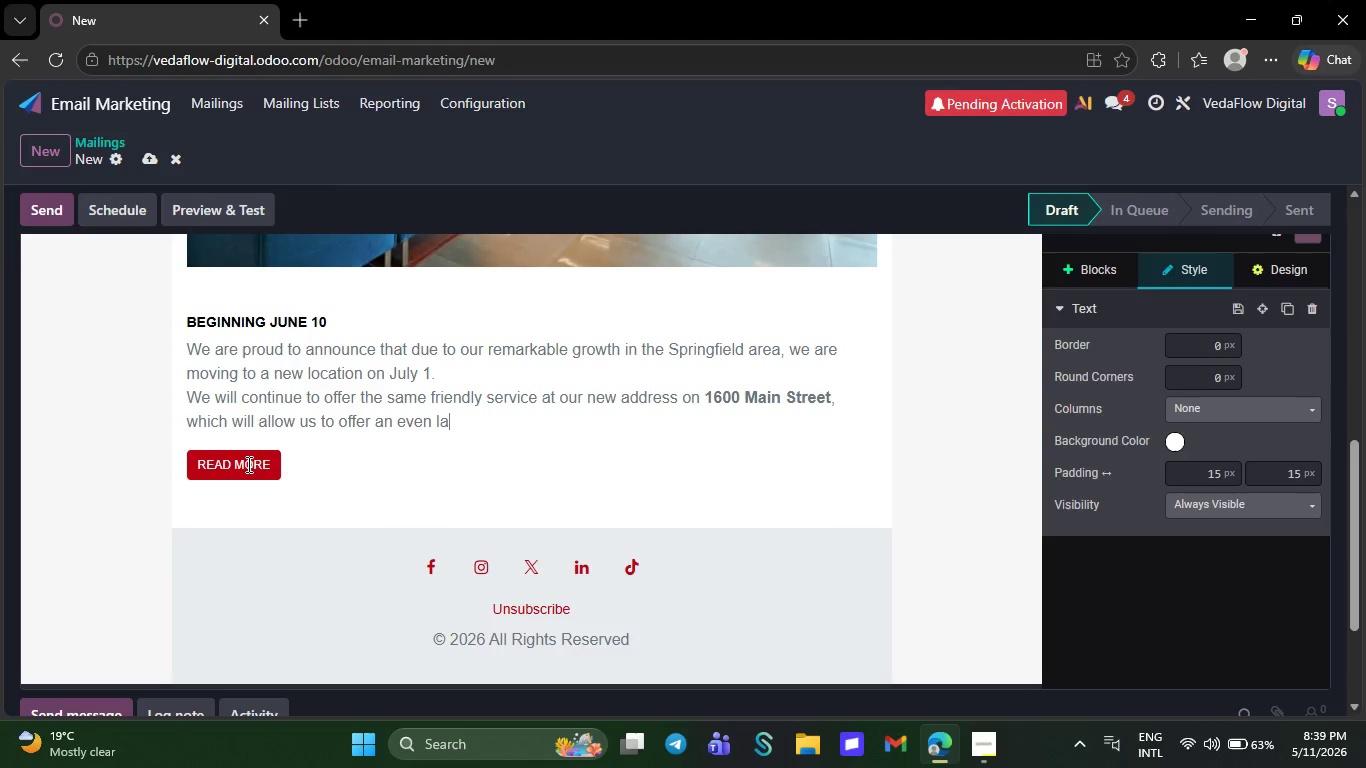 
wait(11.36)
 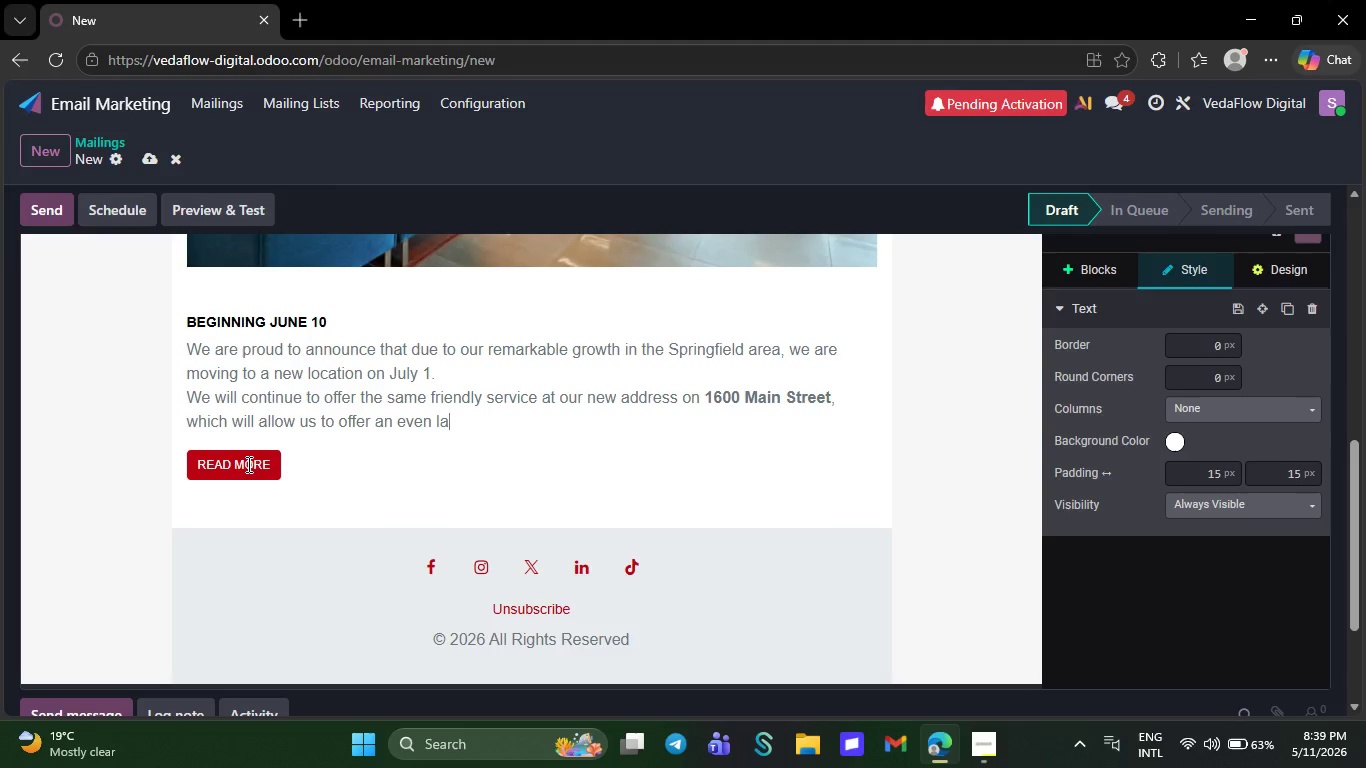 
key(Backspace)
 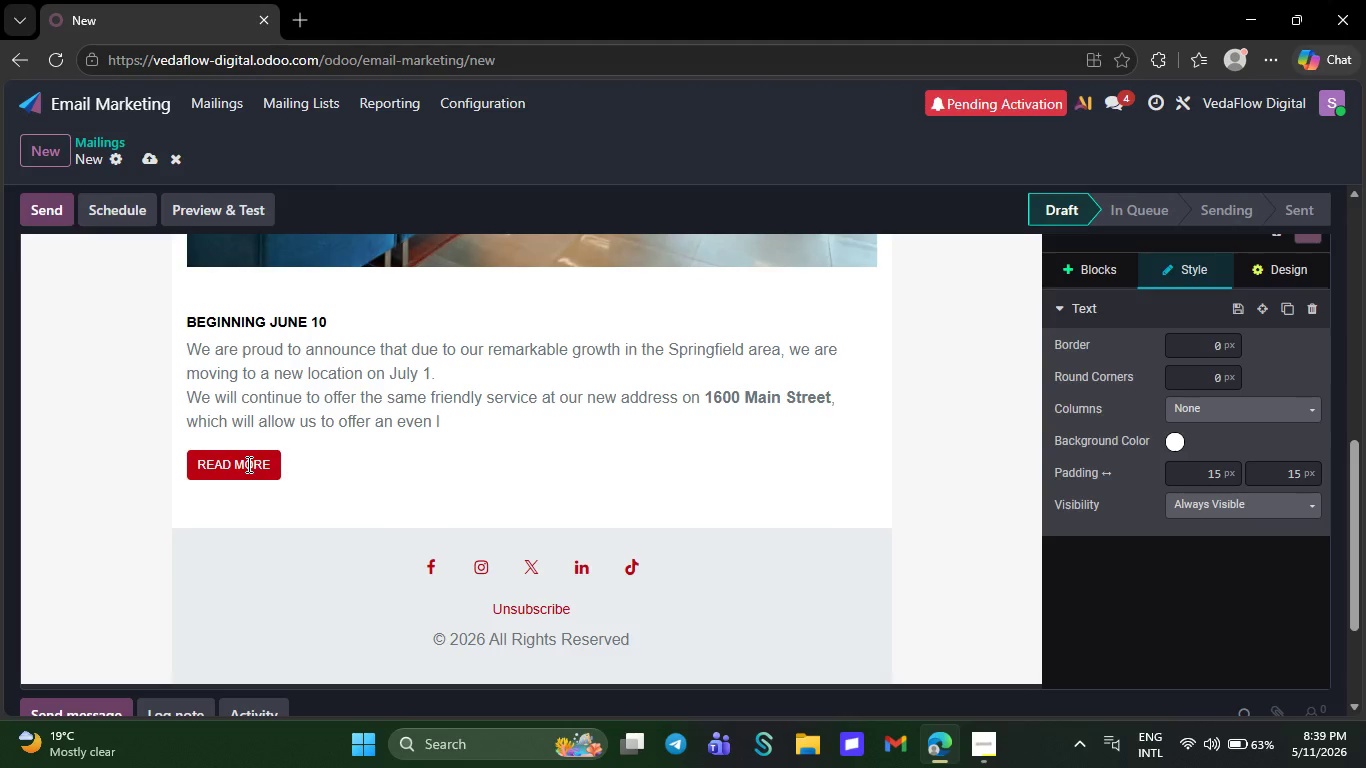 
key(Backspace)
 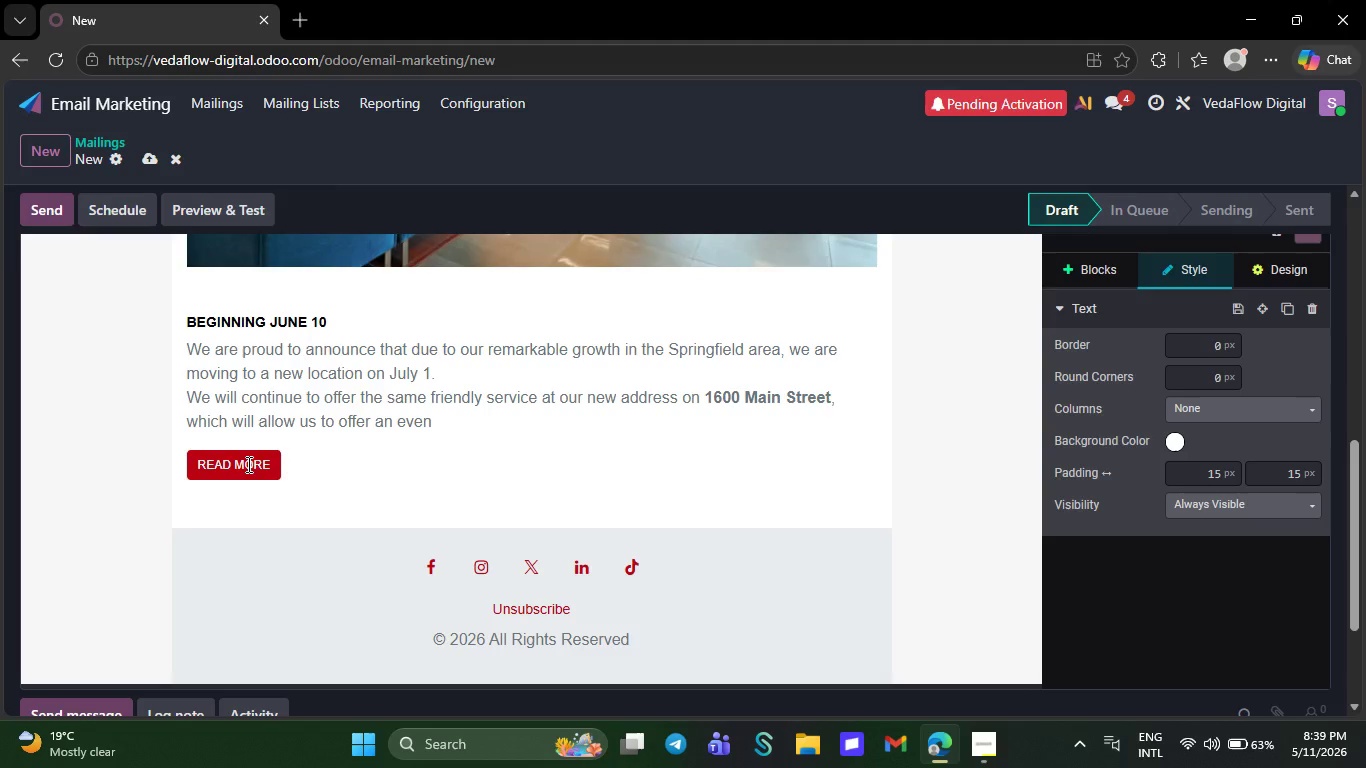 
key(Backspace)
 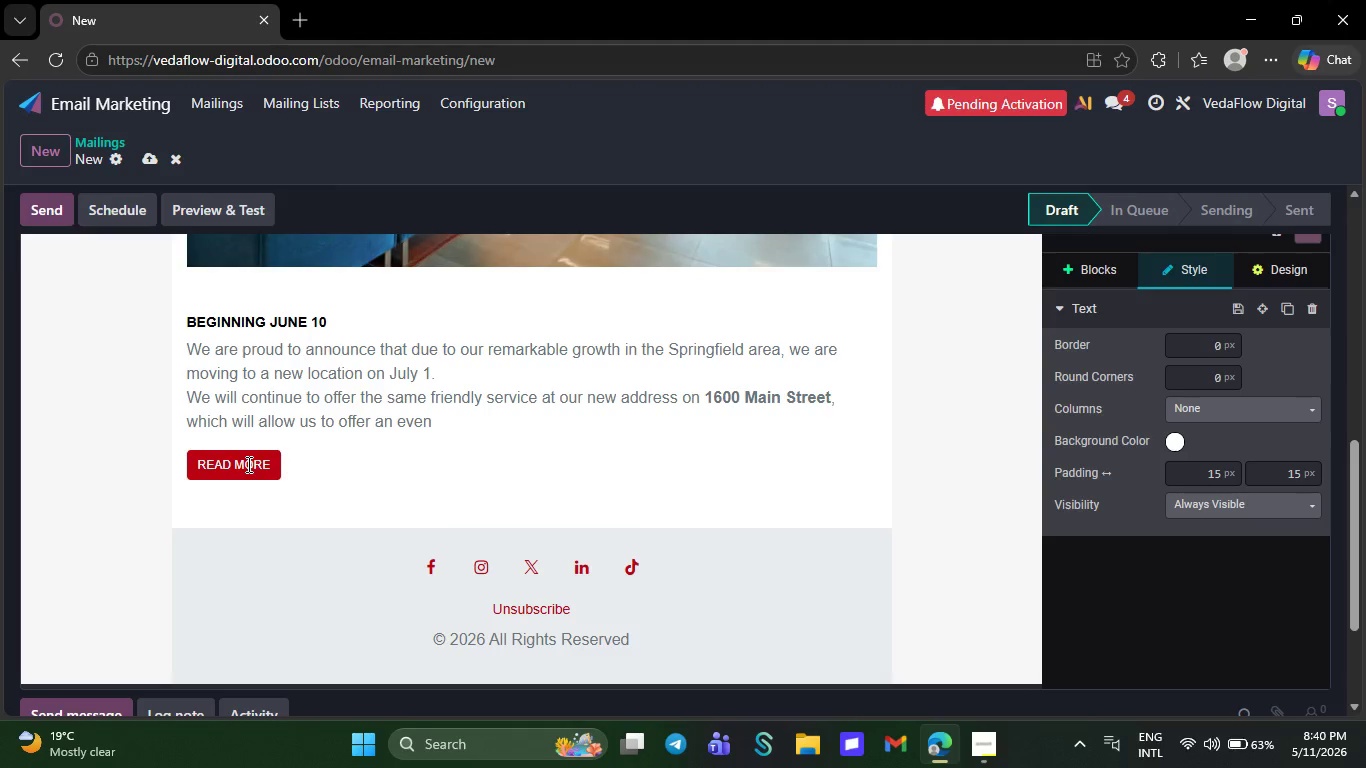 
wait(5.12)
 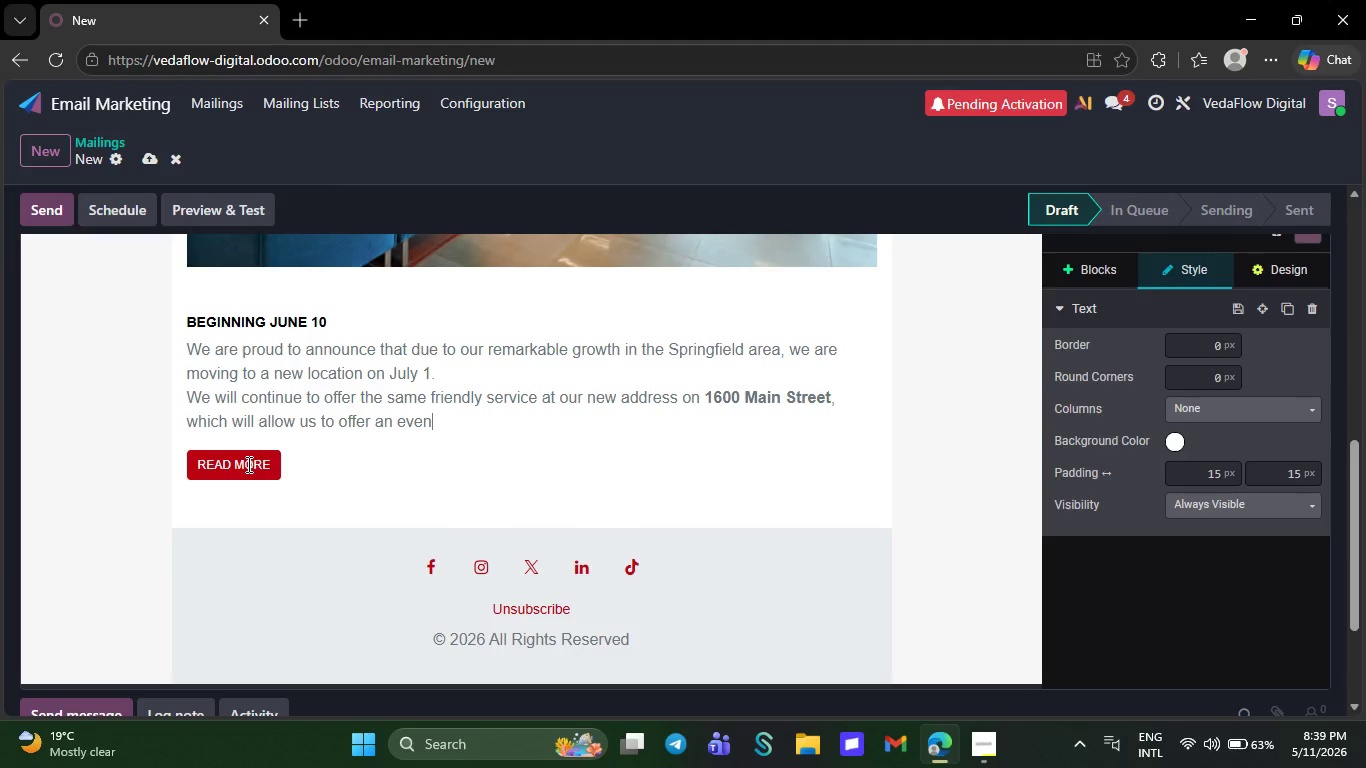 
key(Backspace)
 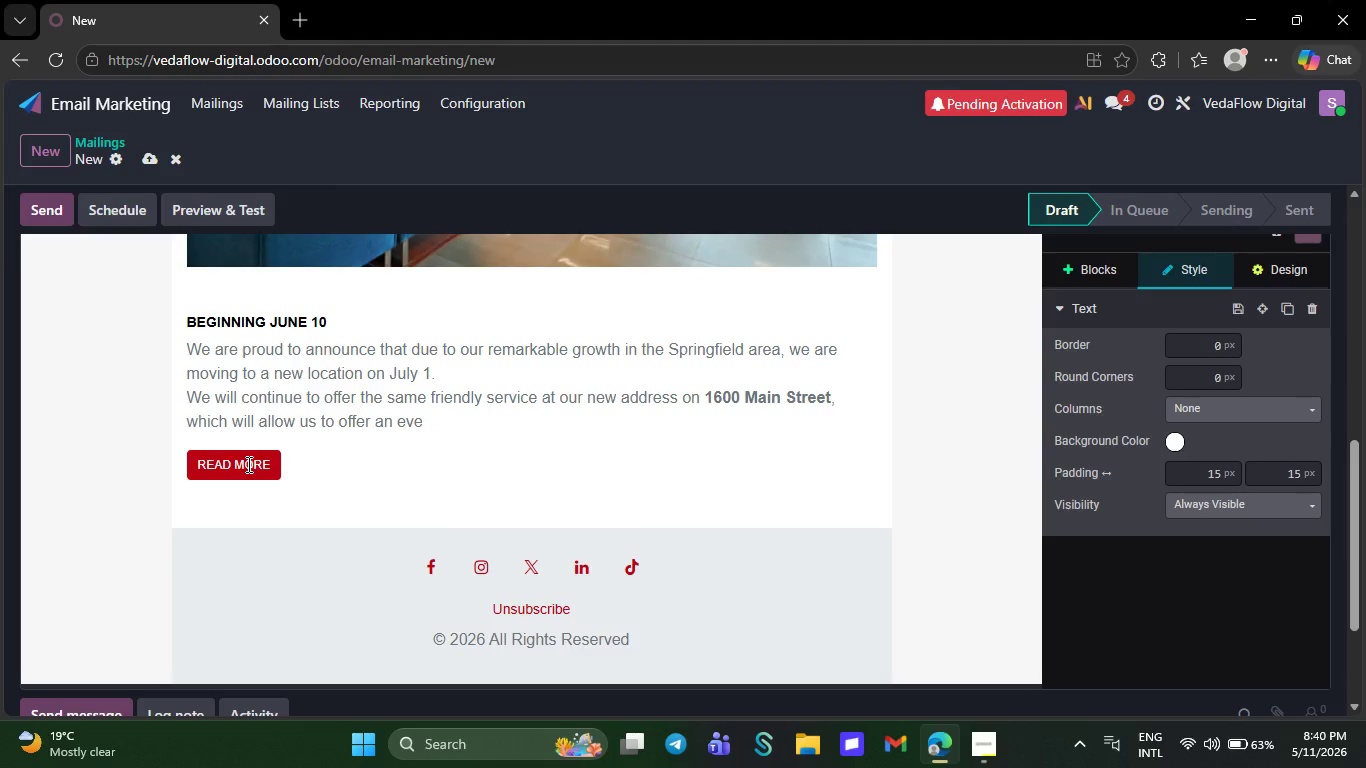 
wait(5.44)
 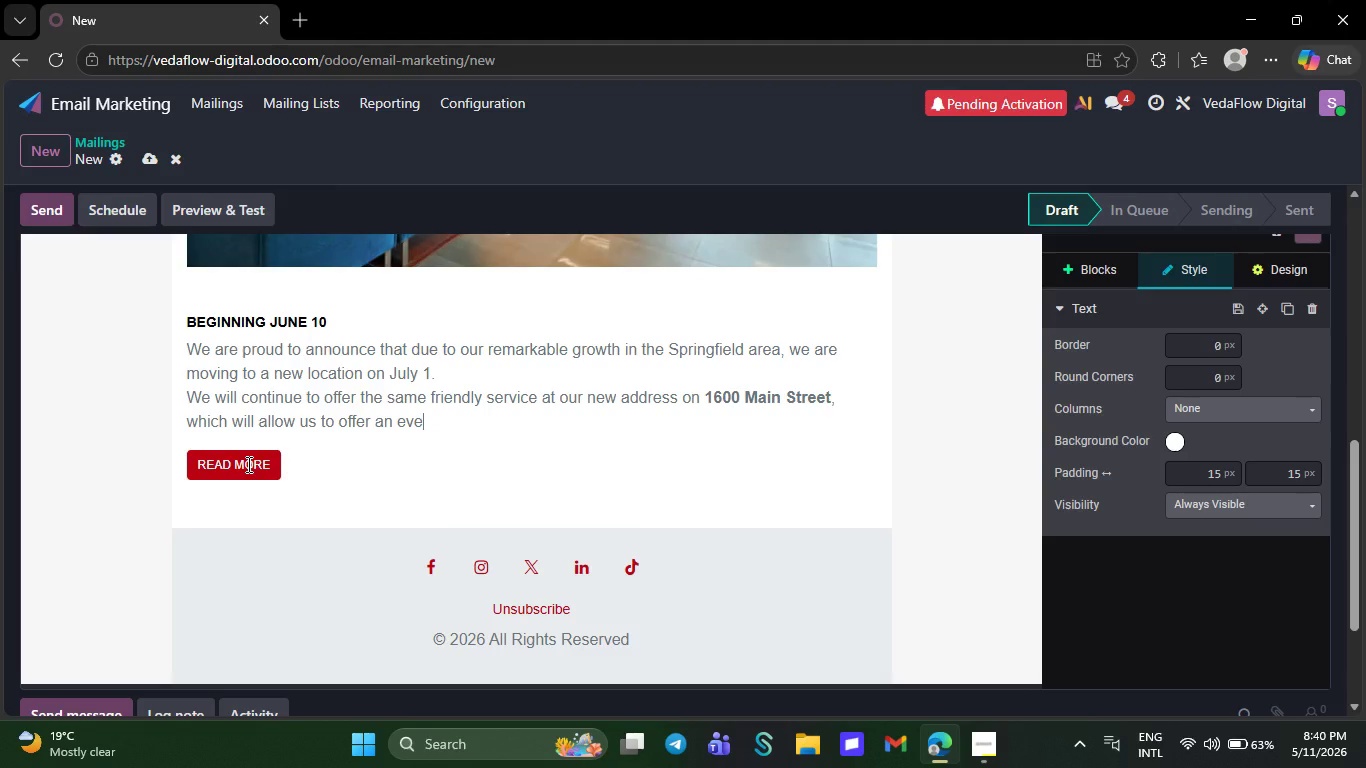 
key(Backspace)
 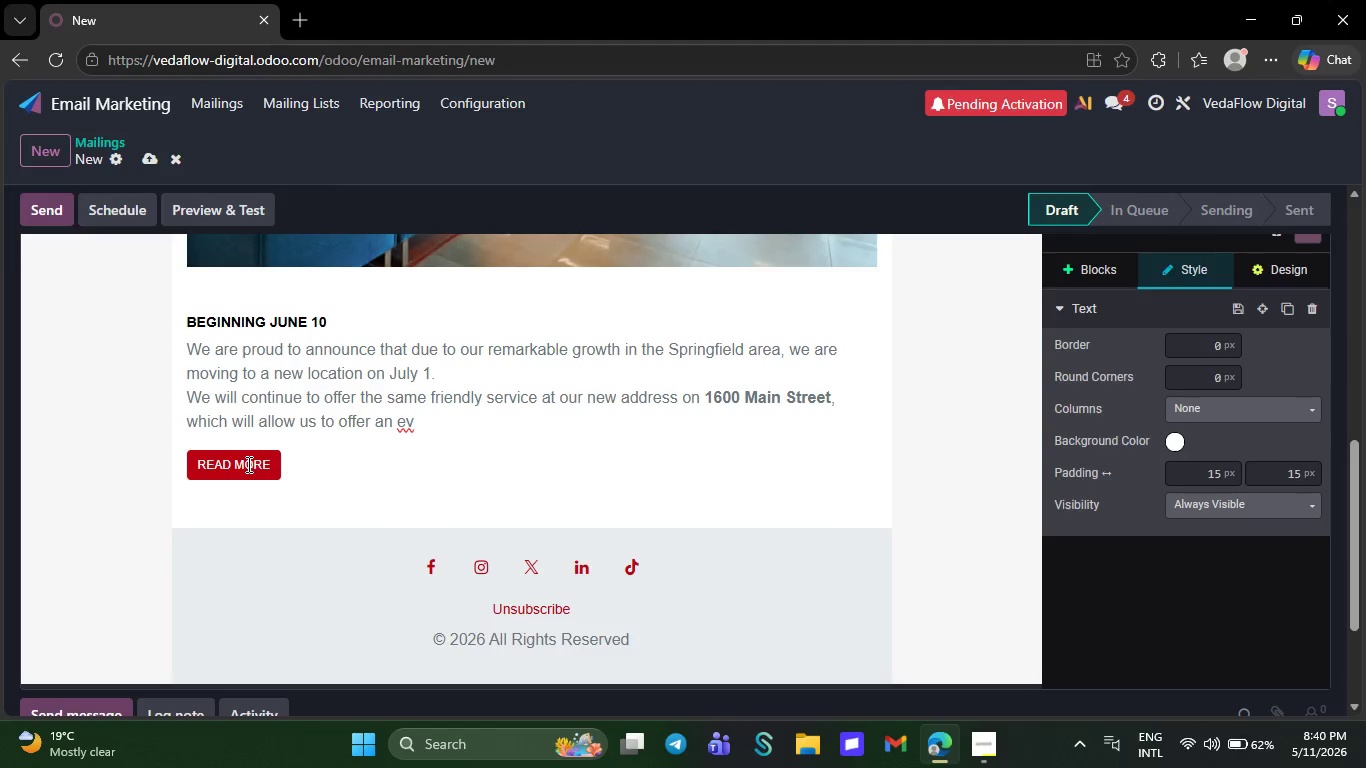 
wait(6.22)
 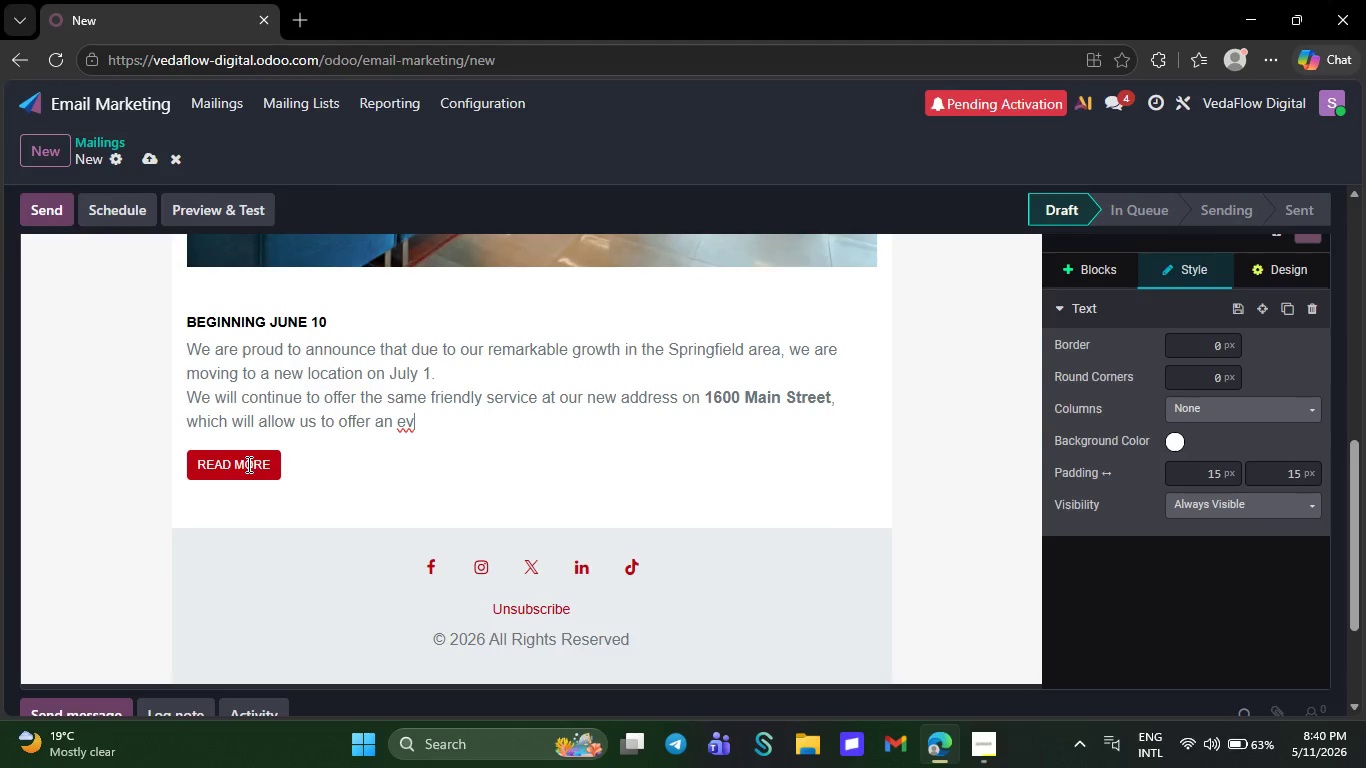 
key(Backspace)
 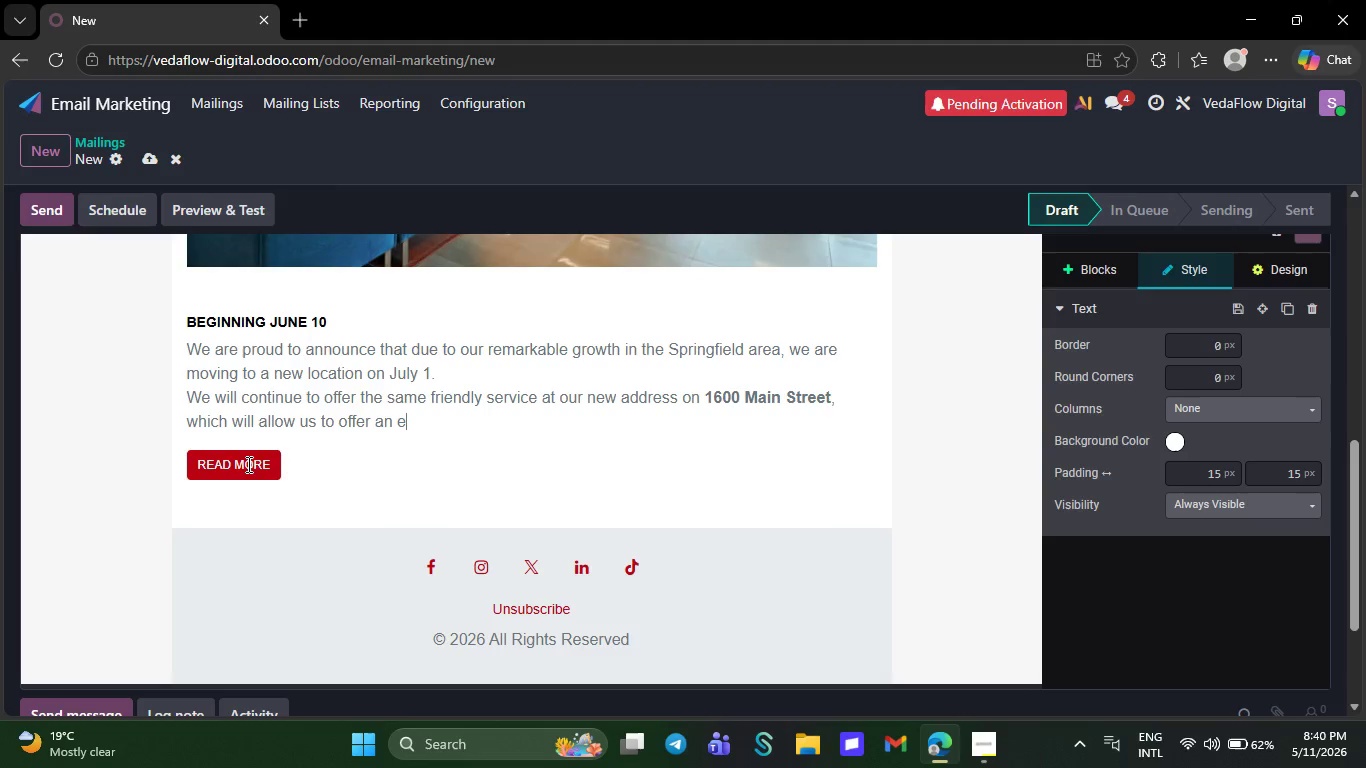 
key(Backspace)
 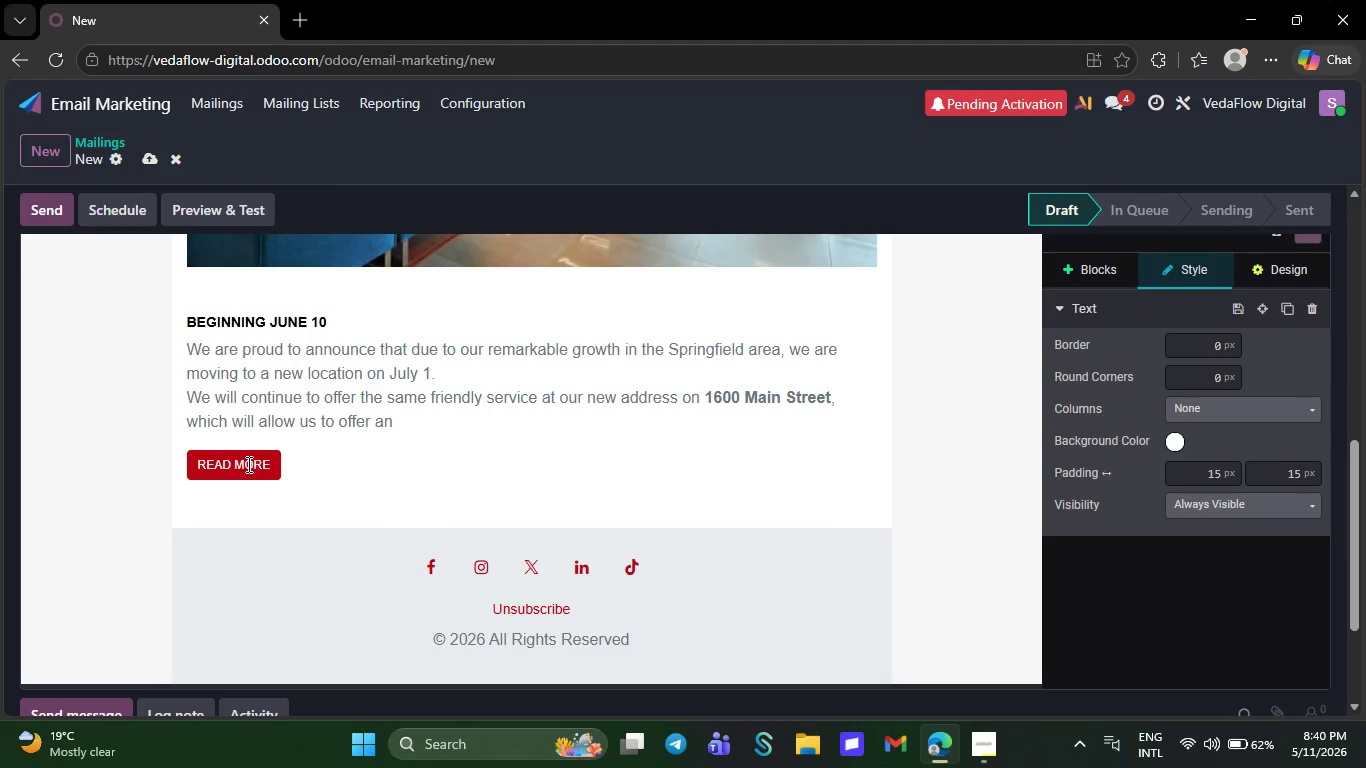 
key(Backspace)
 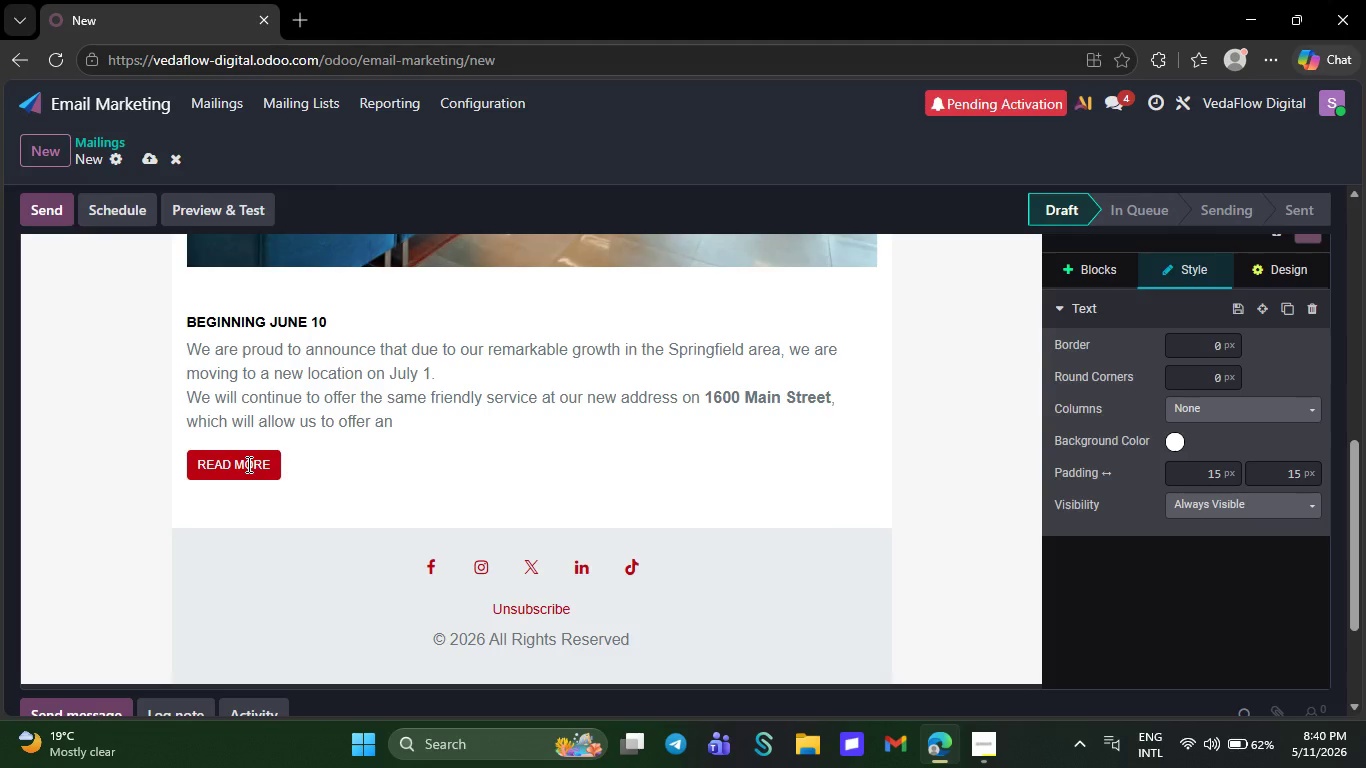 
key(Backspace)
 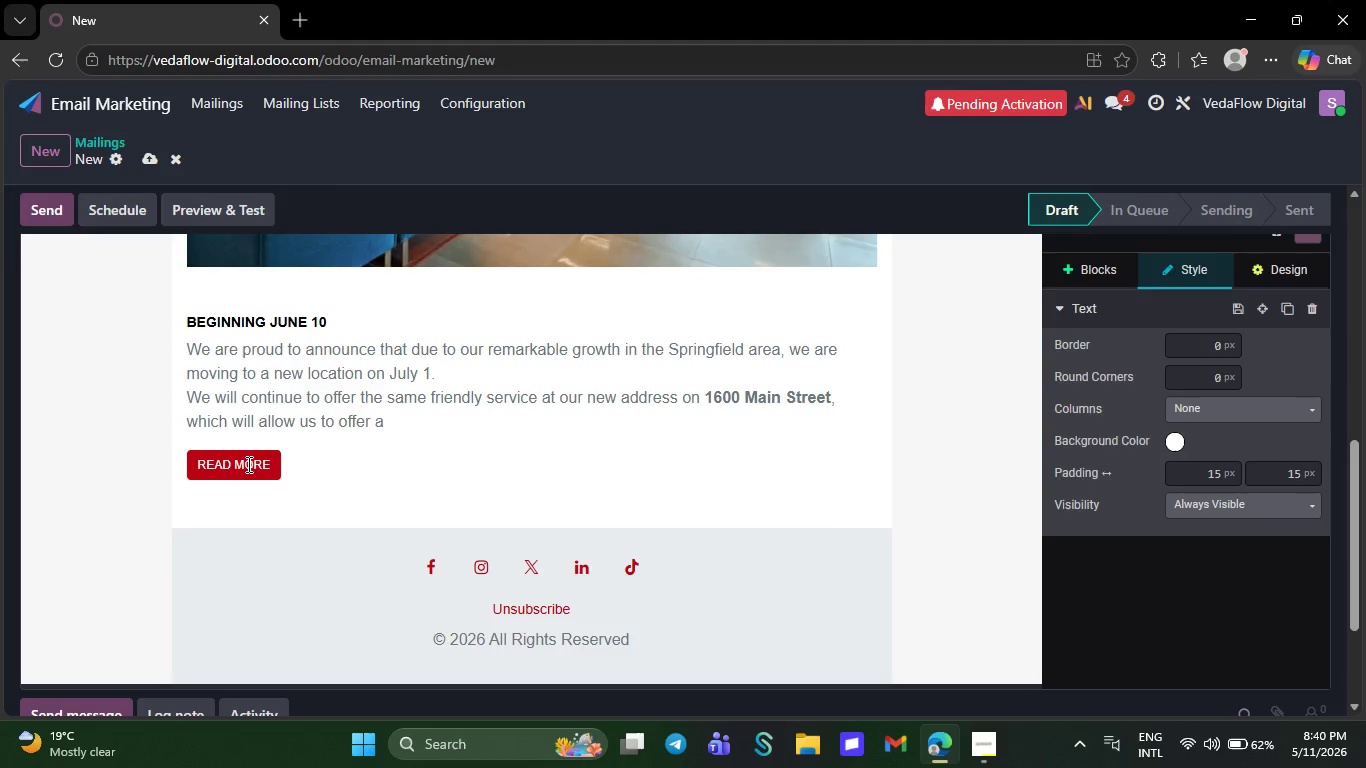 
key(Backspace)
 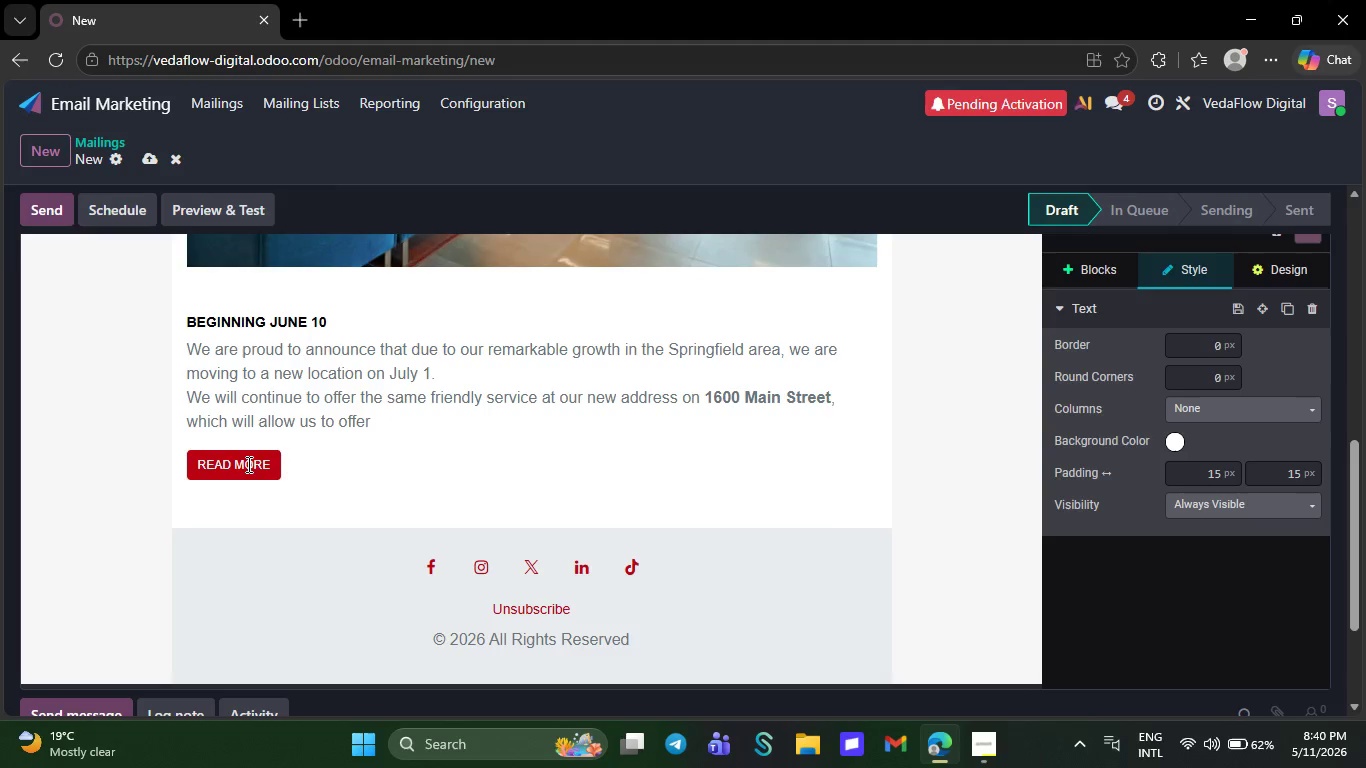 
key(Backspace)
 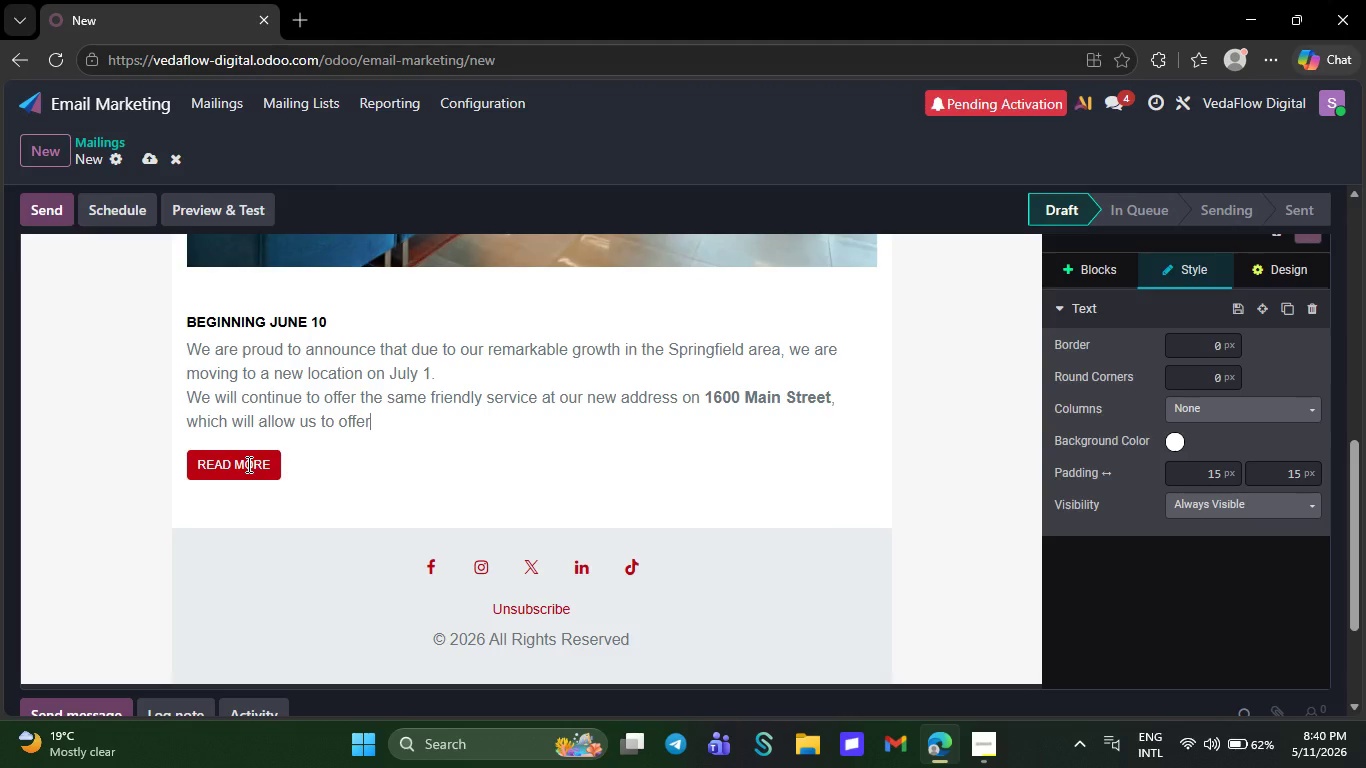 
wait(6.17)
 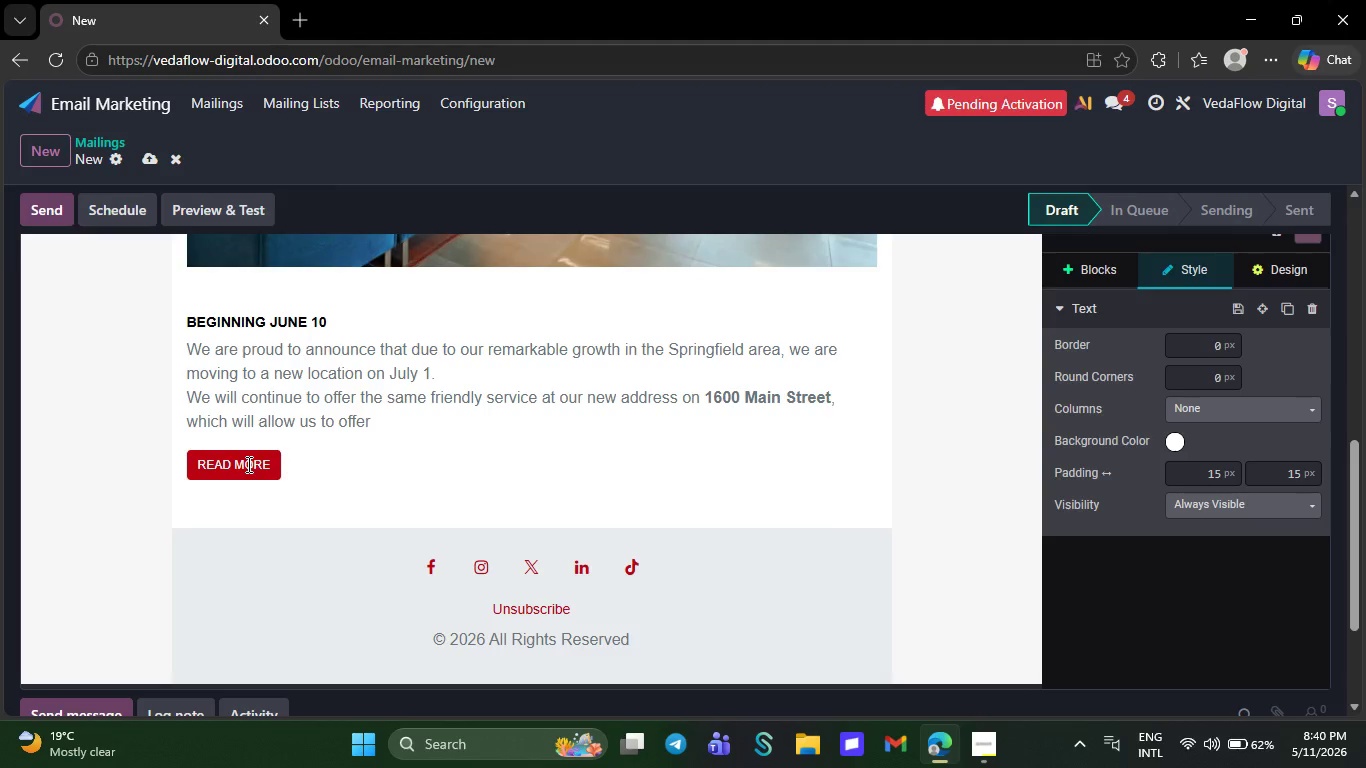 
key(Backspace)
 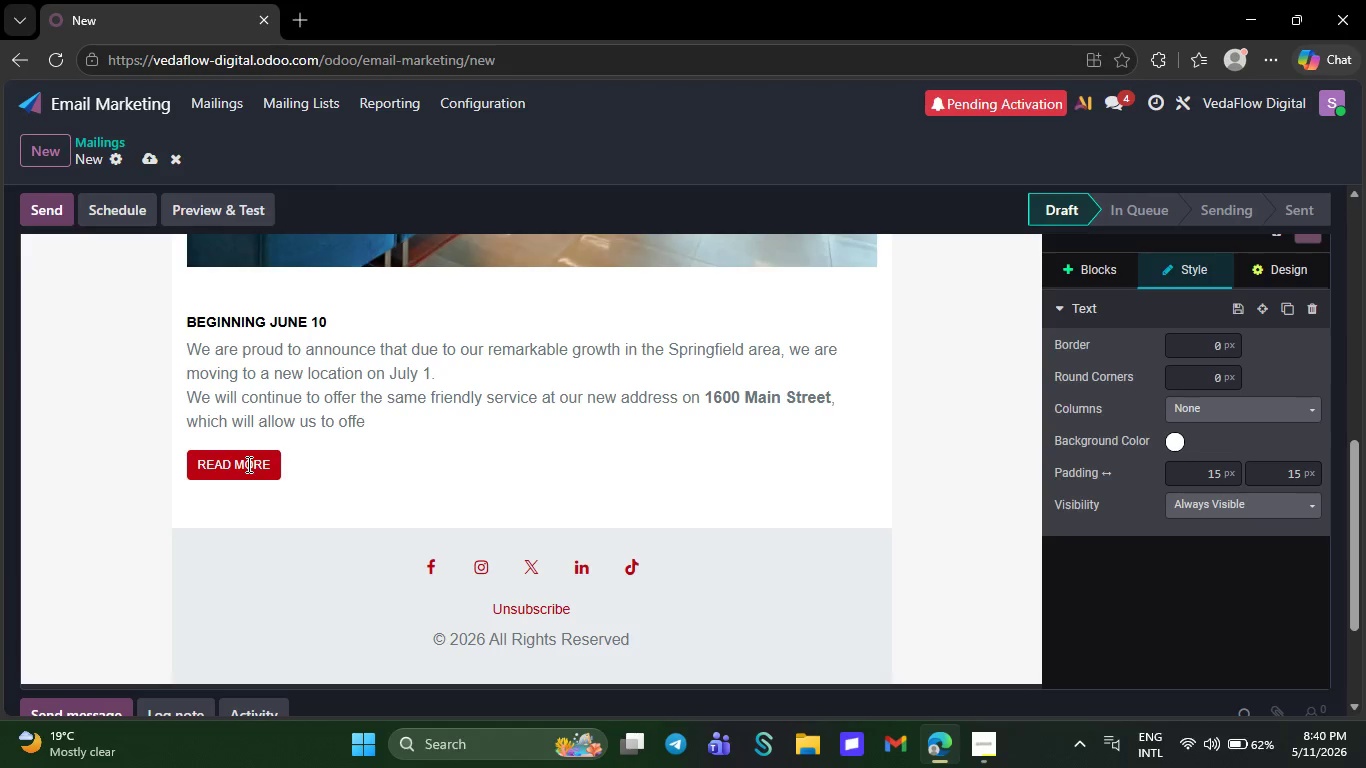 
key(Backspace)
 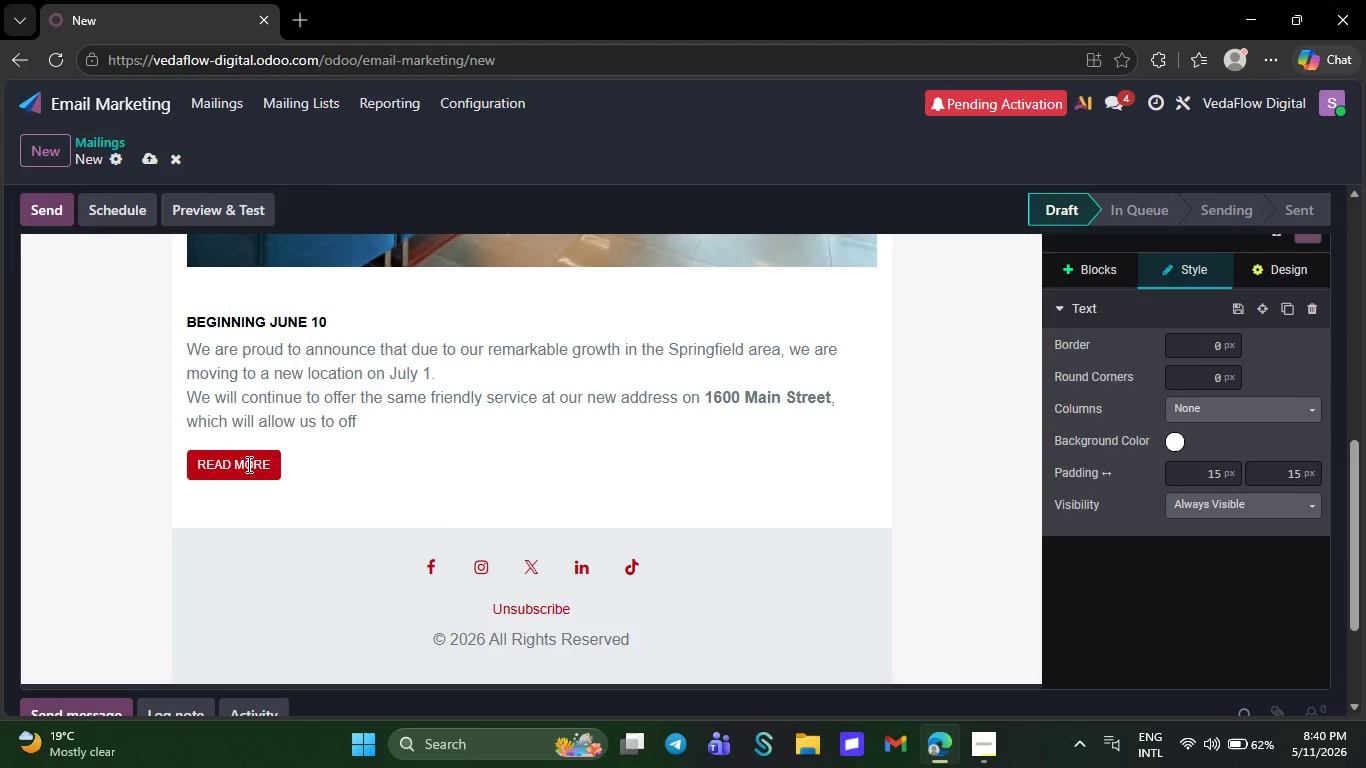 
wait(5.22)
 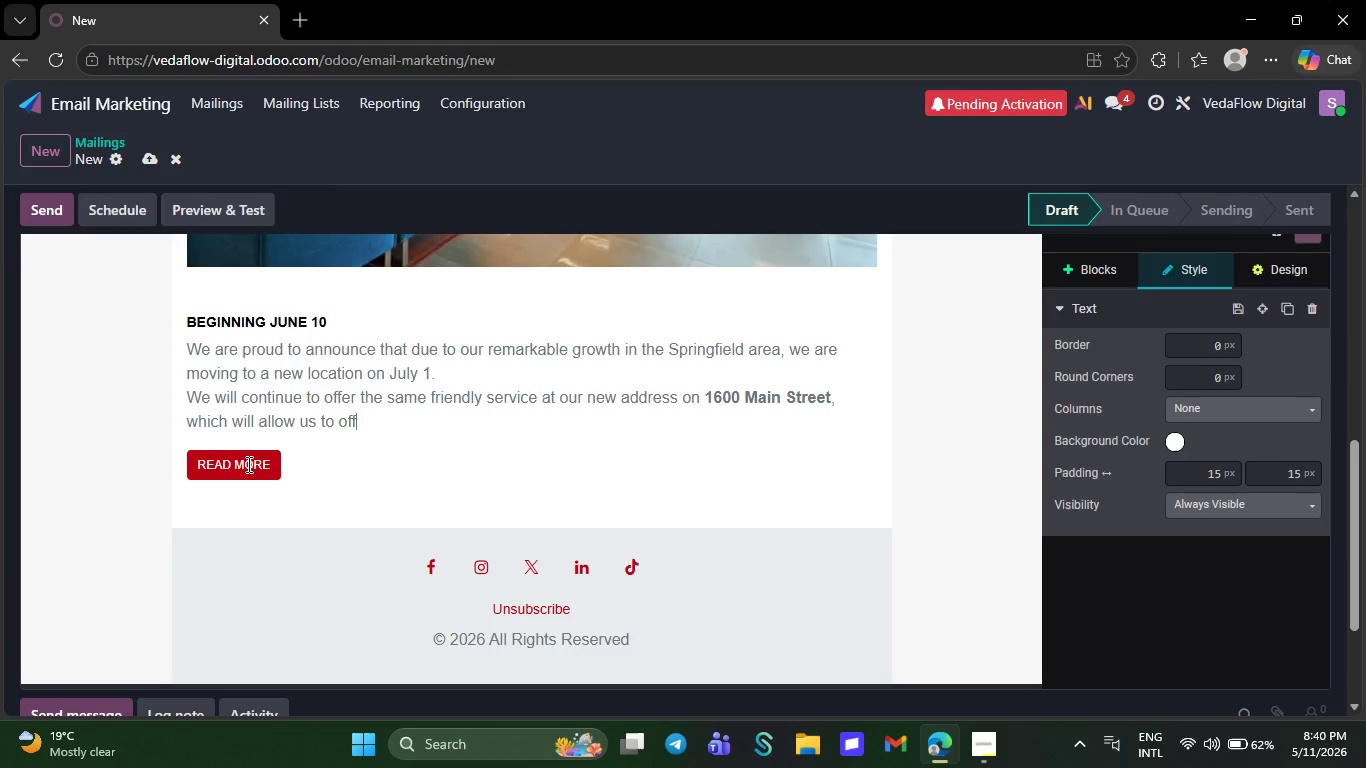 
key(Backspace)
 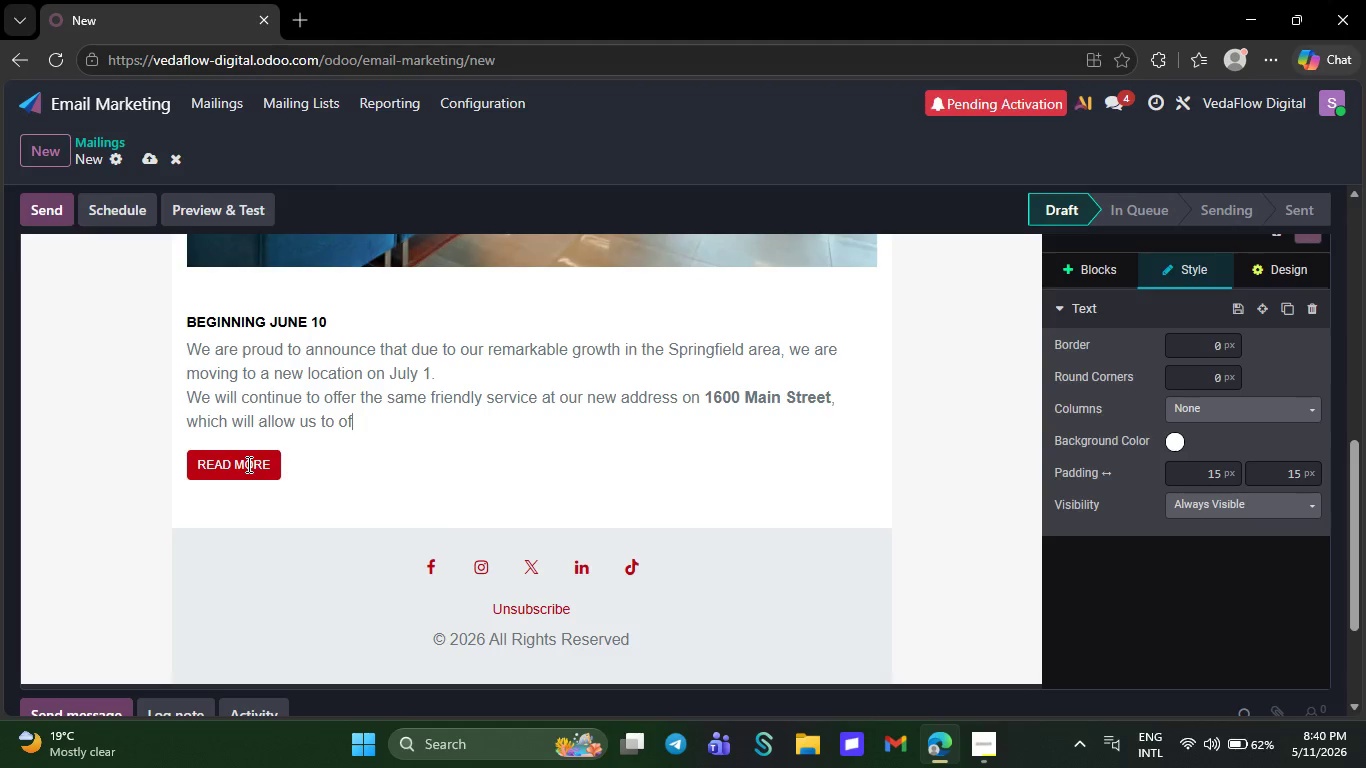 
wait(5.67)
 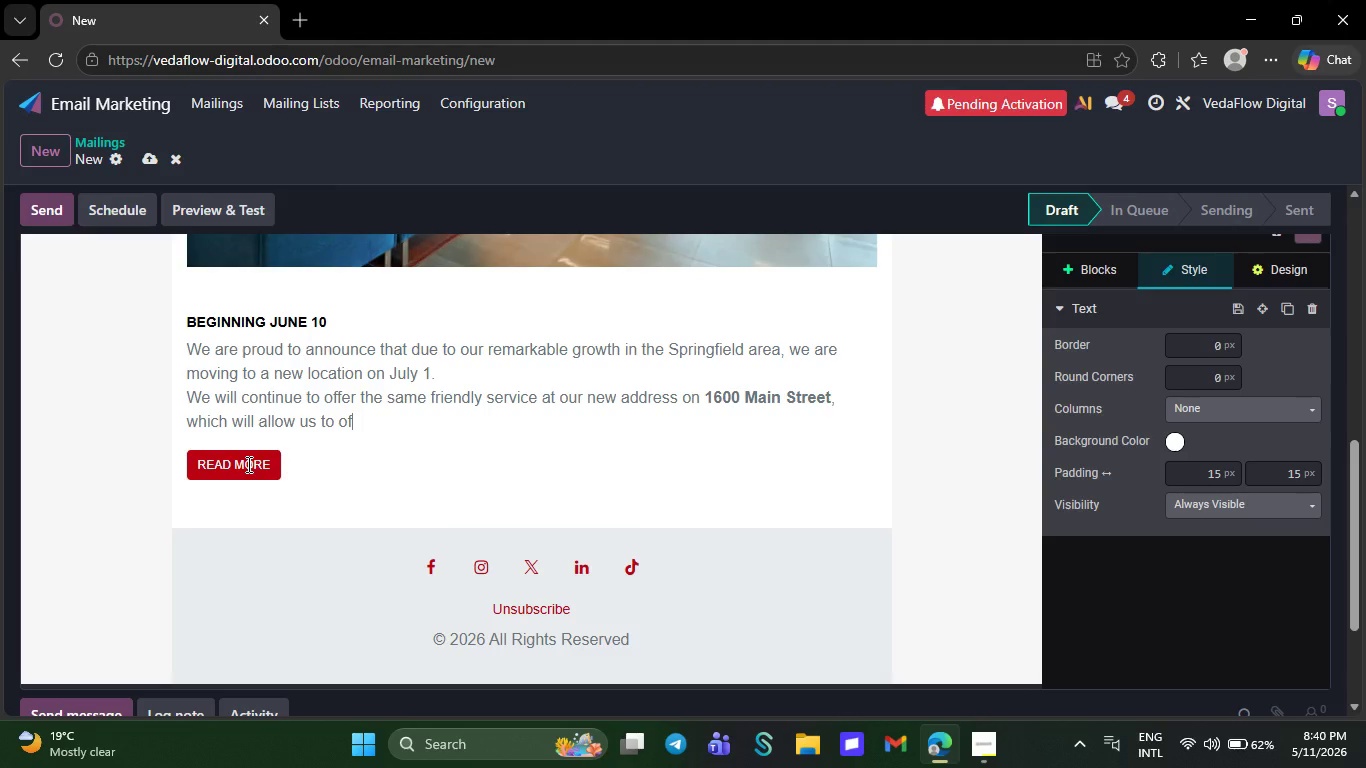 
key(Backspace)
 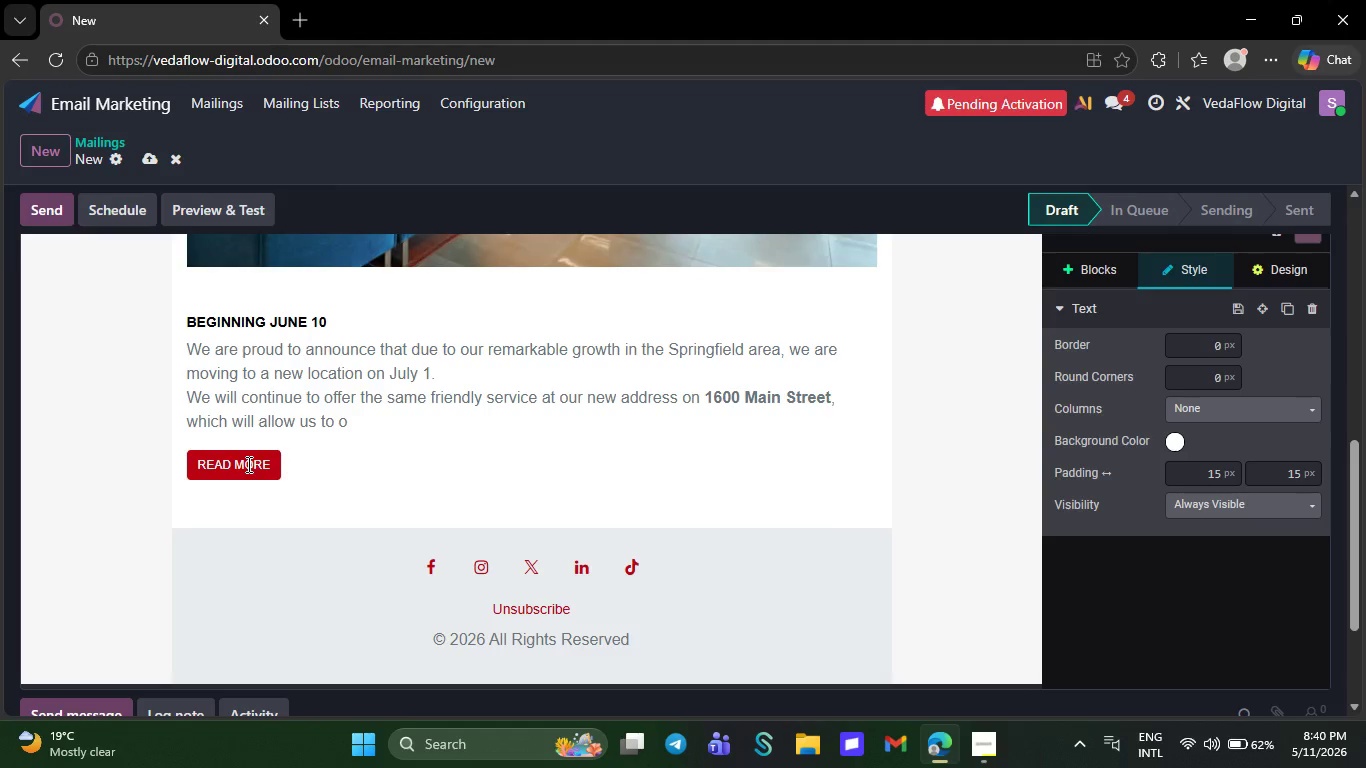 
key(Backspace)
 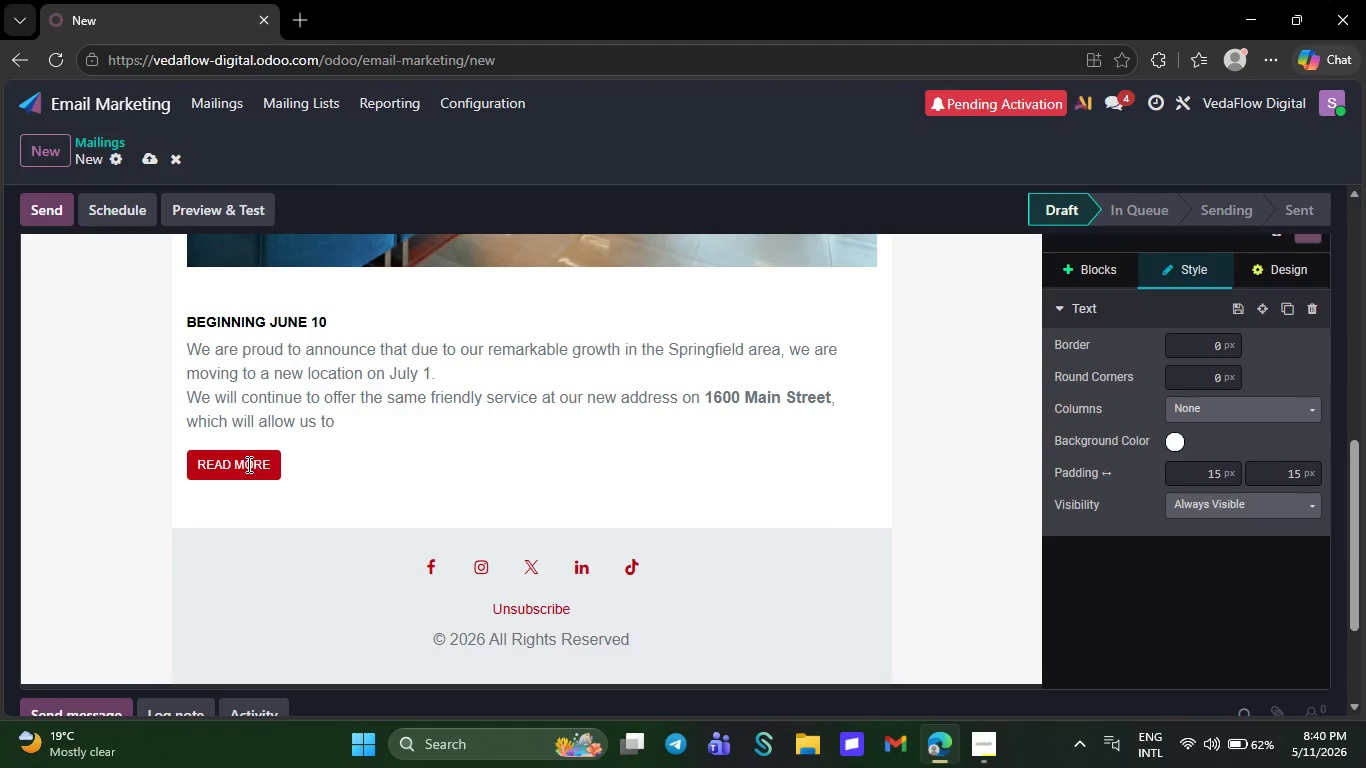 
wait(6.27)
 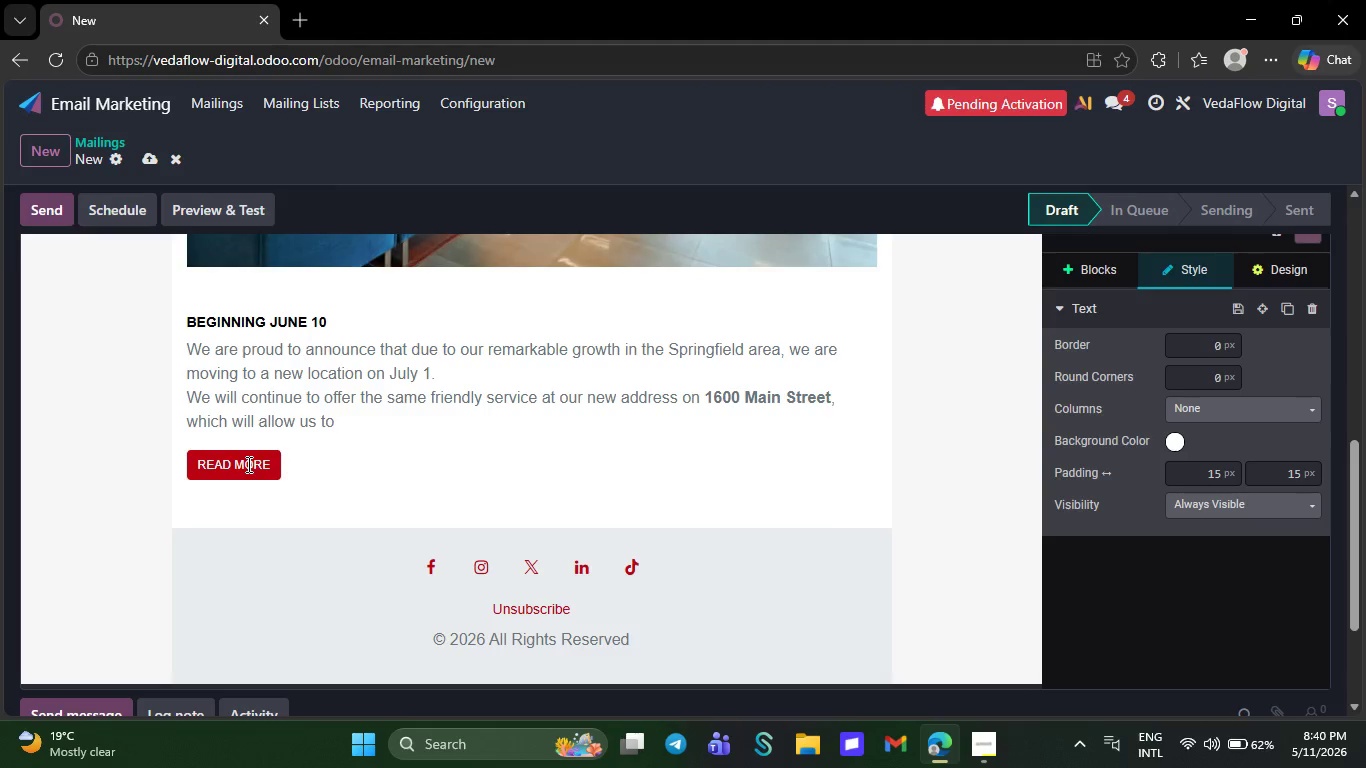 
key(Backspace)
 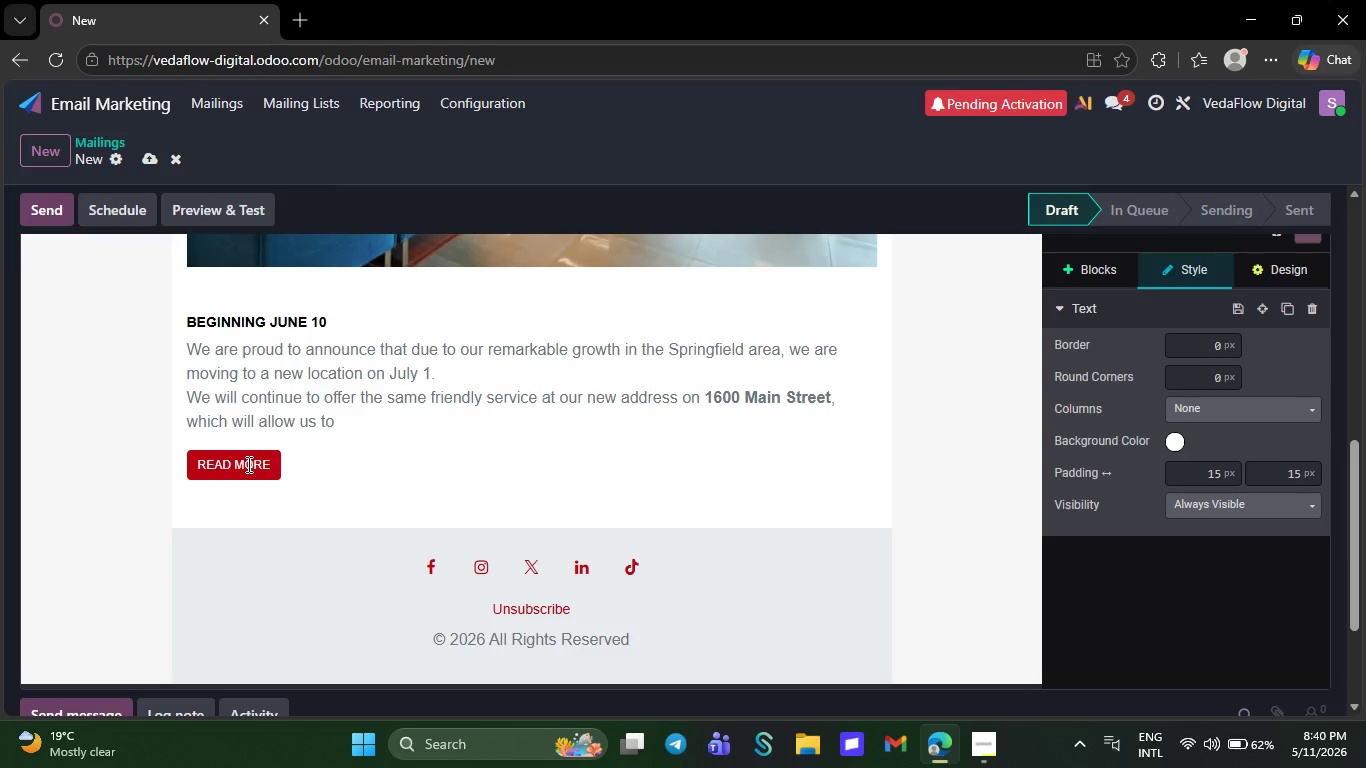 
key(Backspace)
 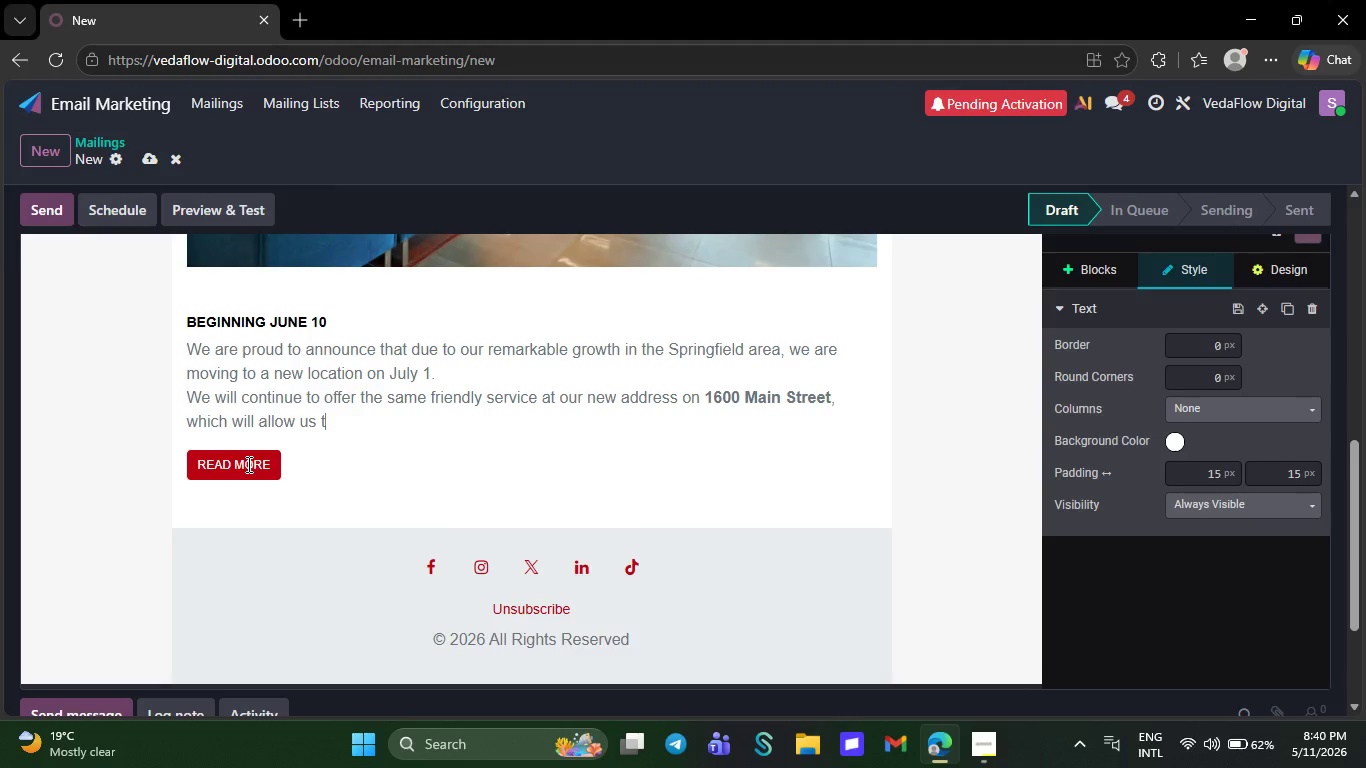 
key(Backspace)
 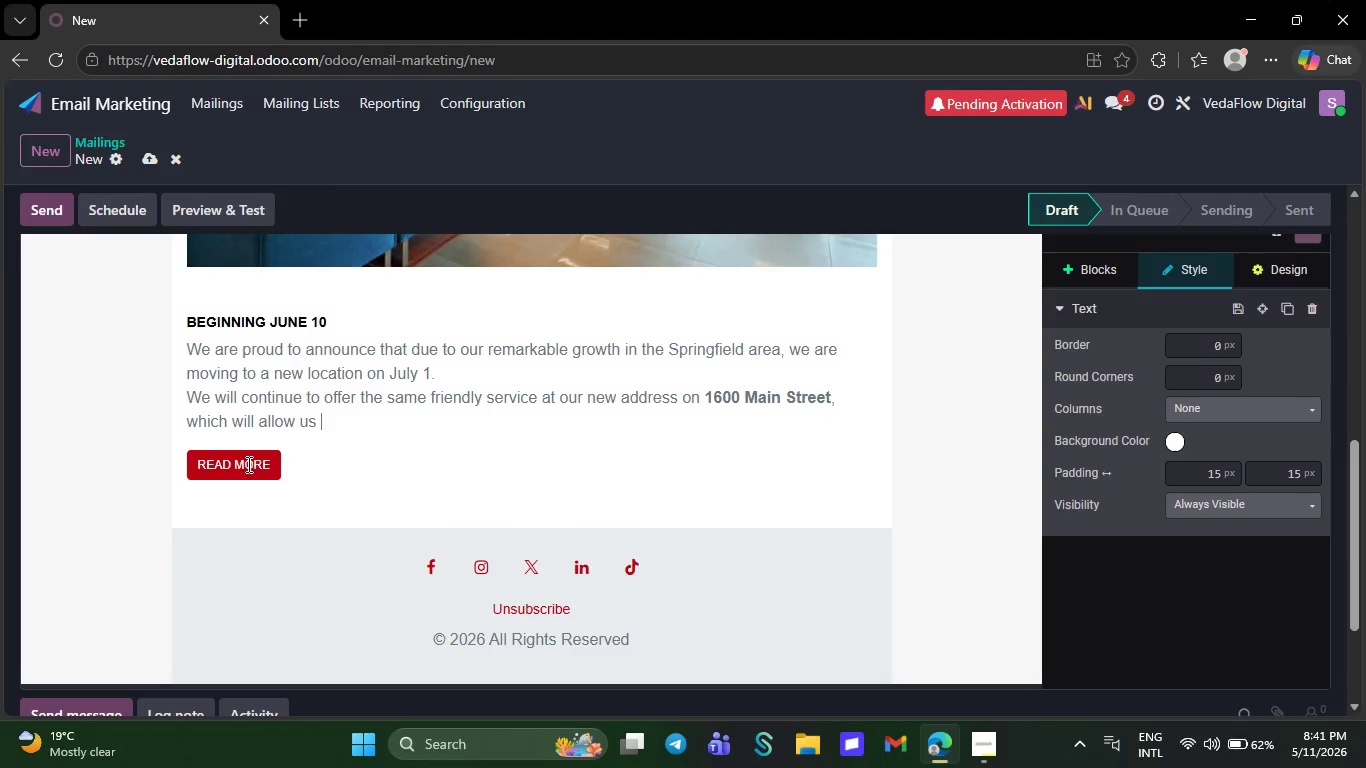 
wait(7.41)
 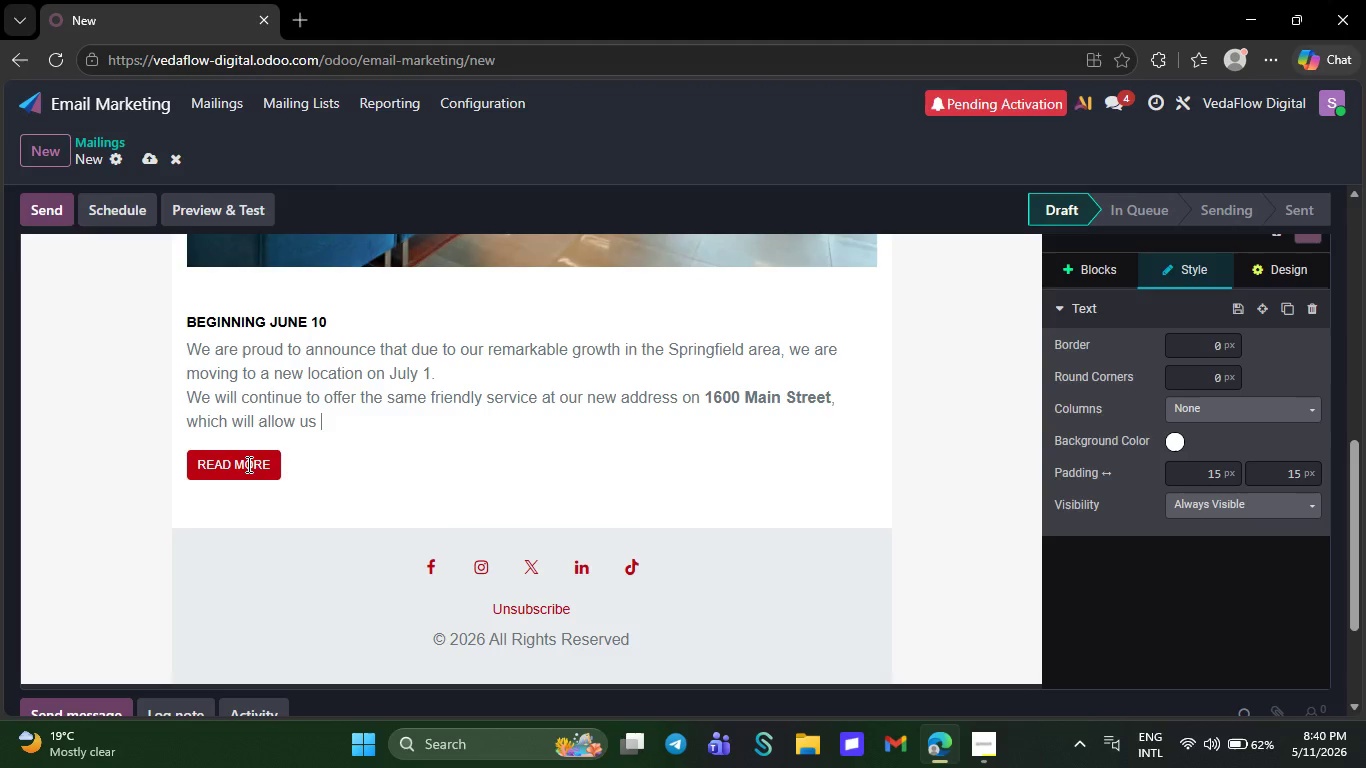 
key(Backspace)
 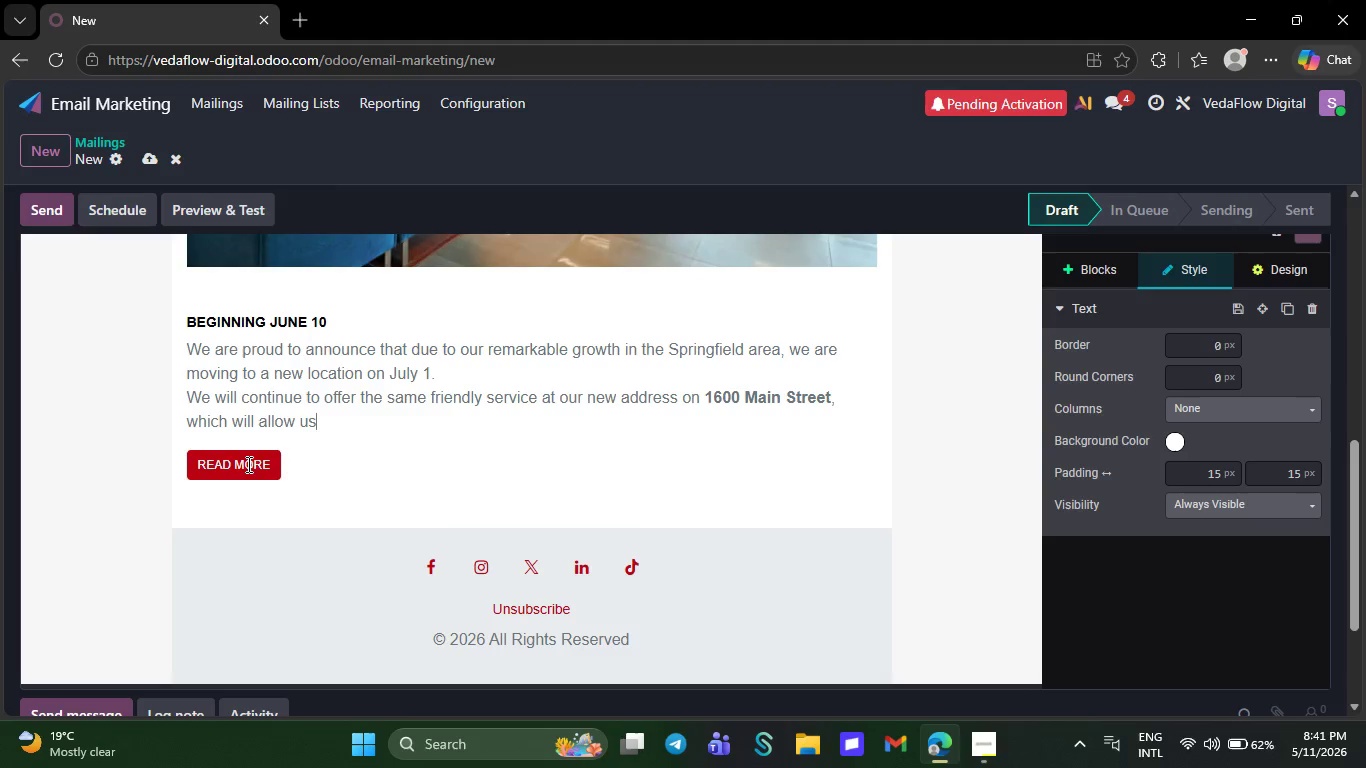 
wait(6.19)
 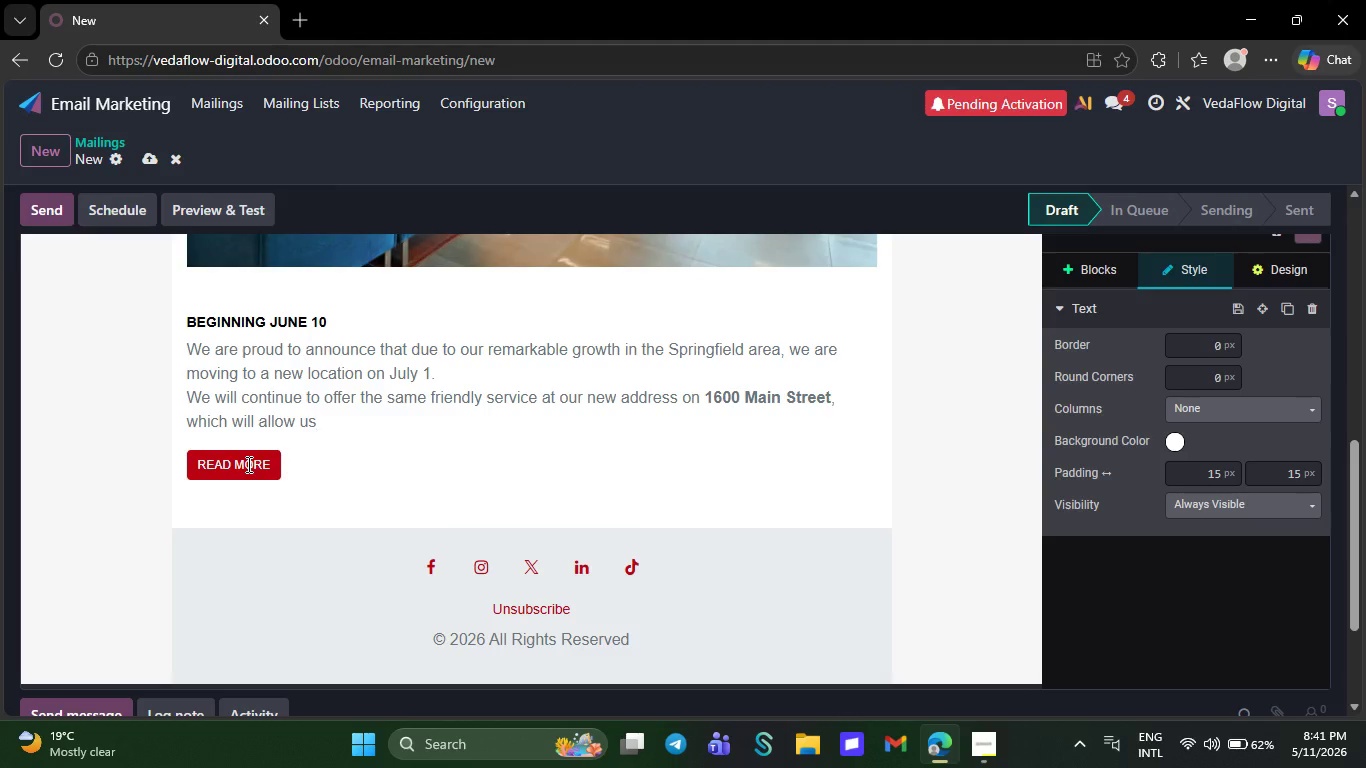 
key(Backspace)
 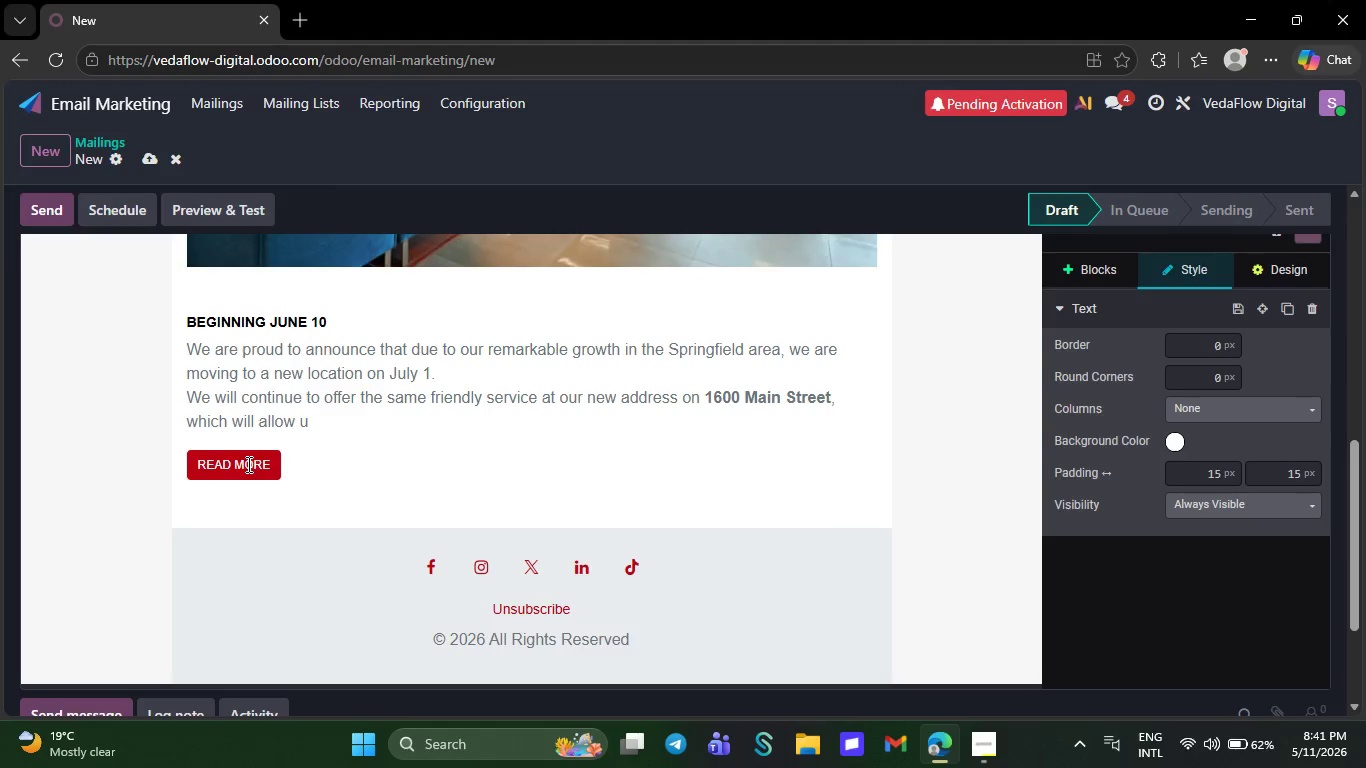 
wait(8.77)
 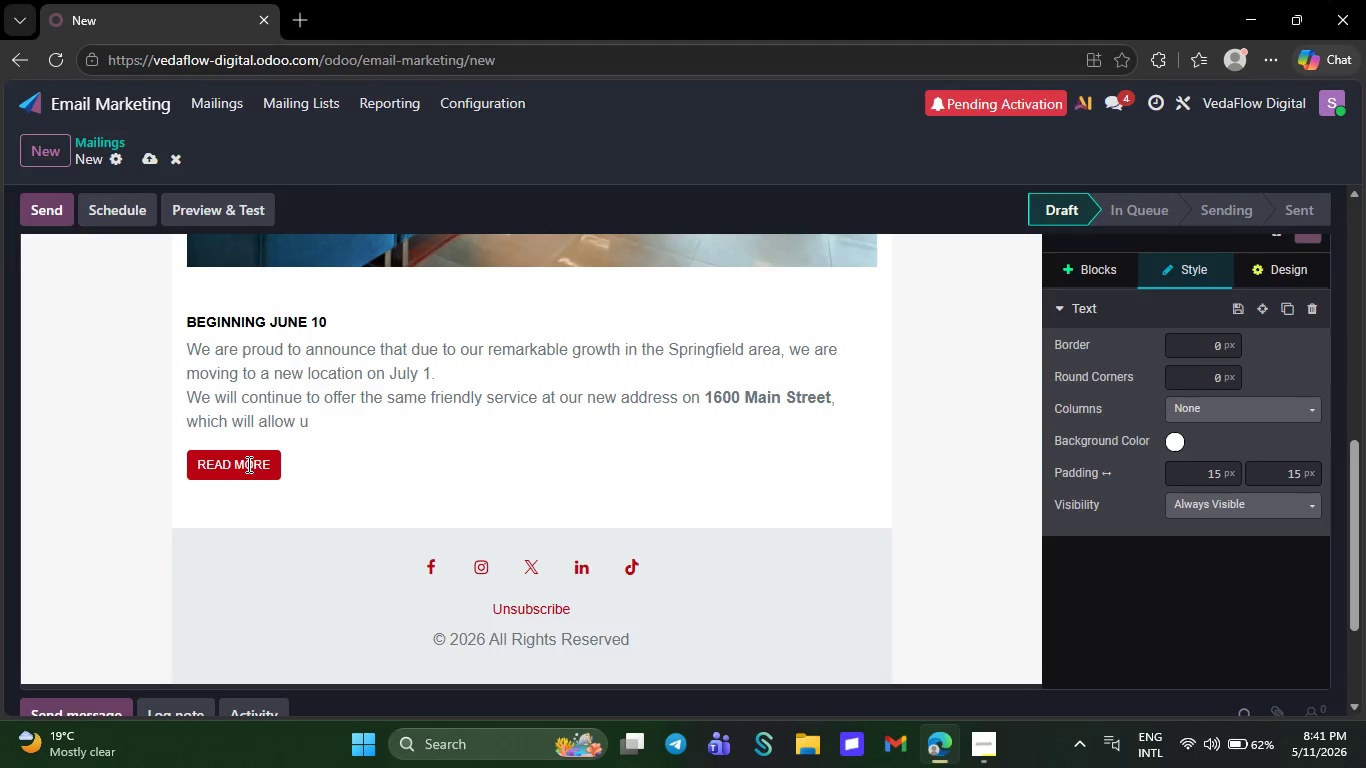 
key(Backspace)
 